 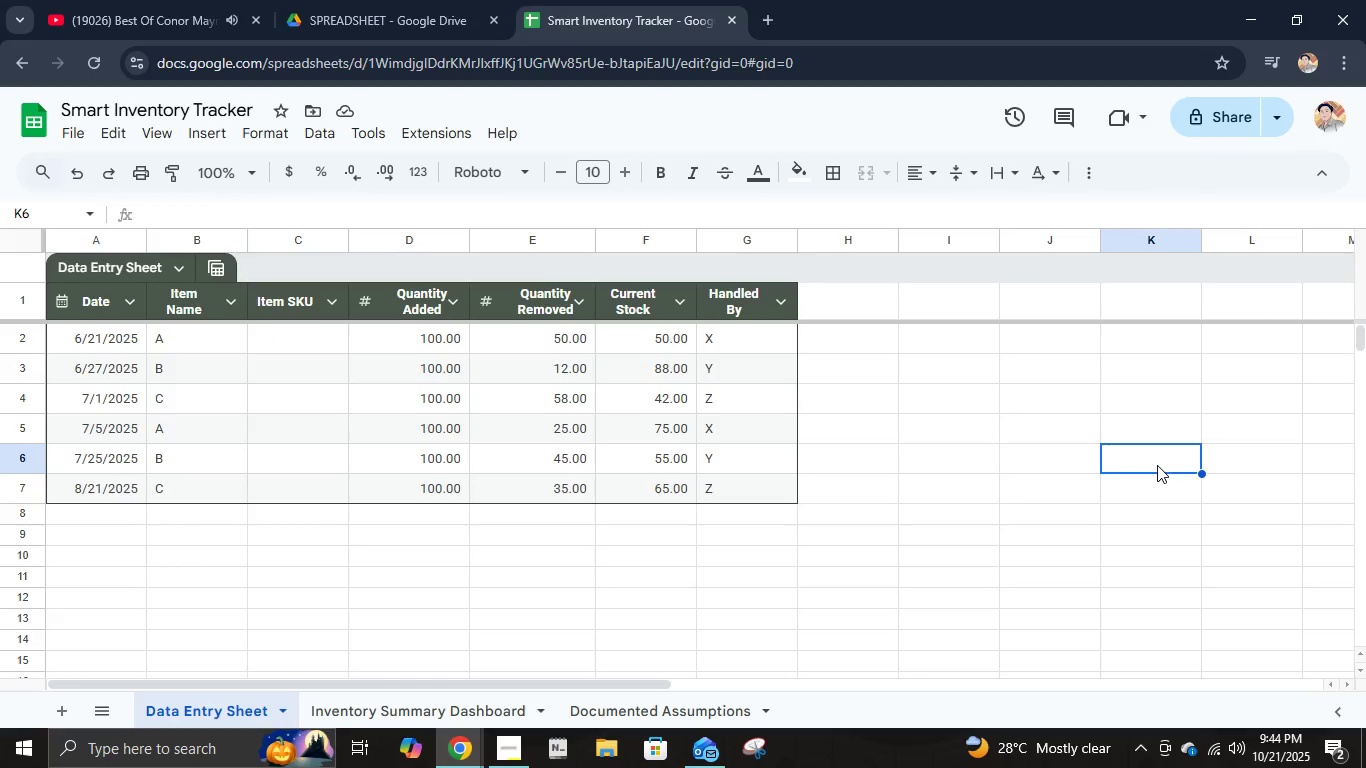 
left_click([332, 348])
 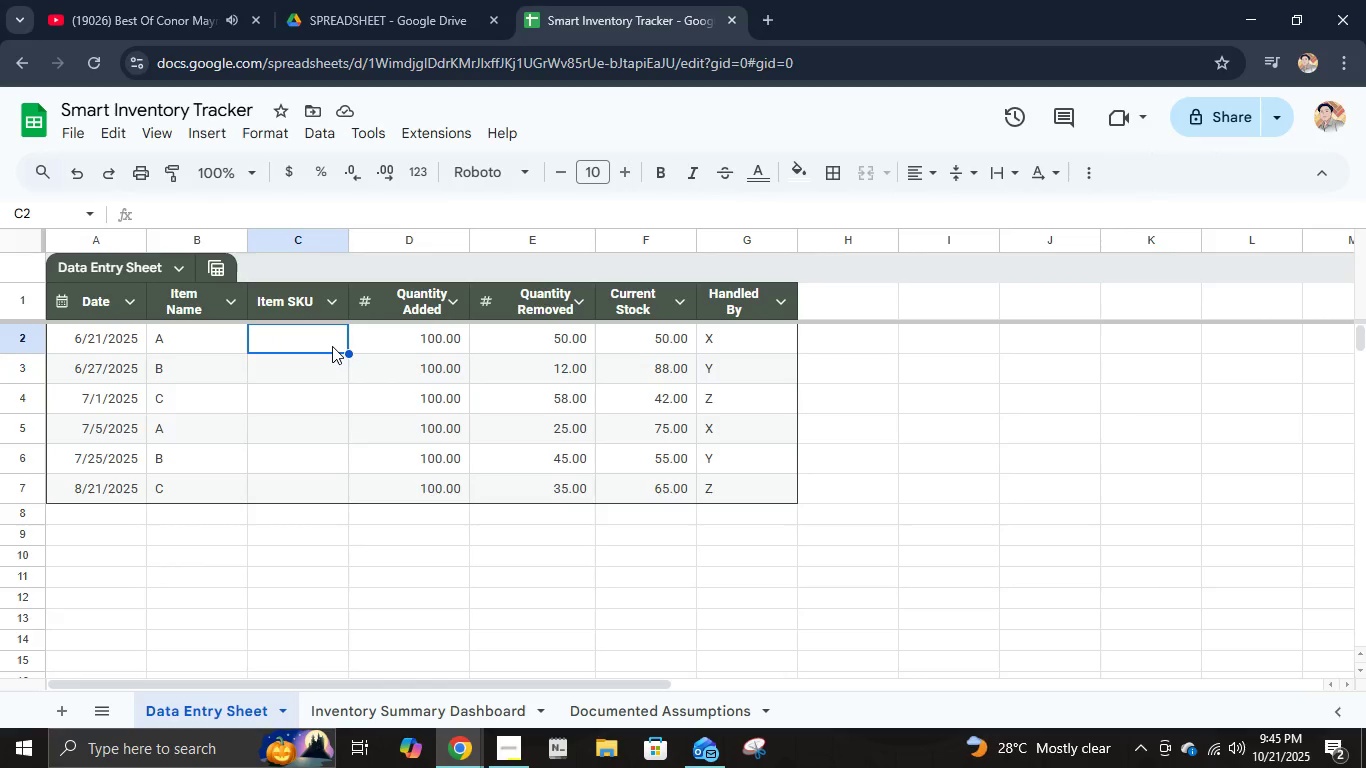 
key(Numpad1)
 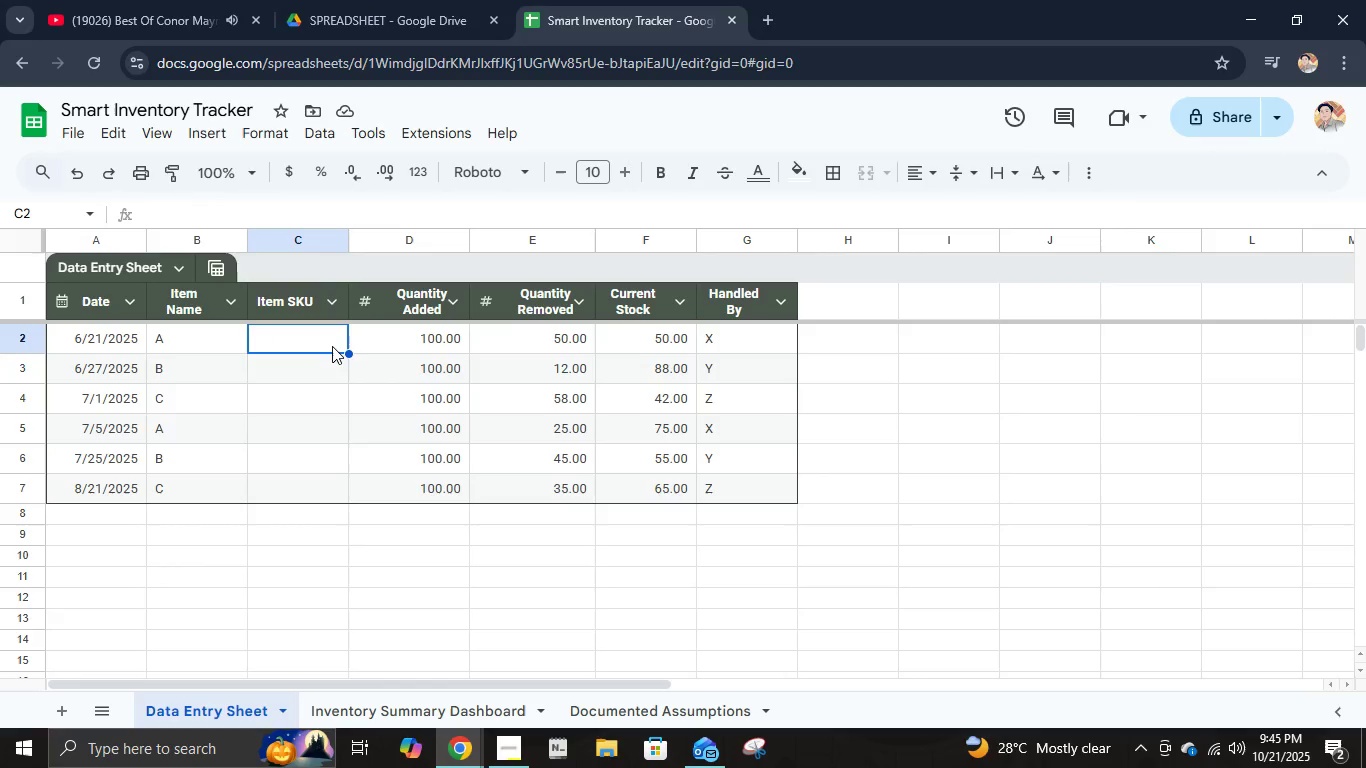 
key(Numpad5)
 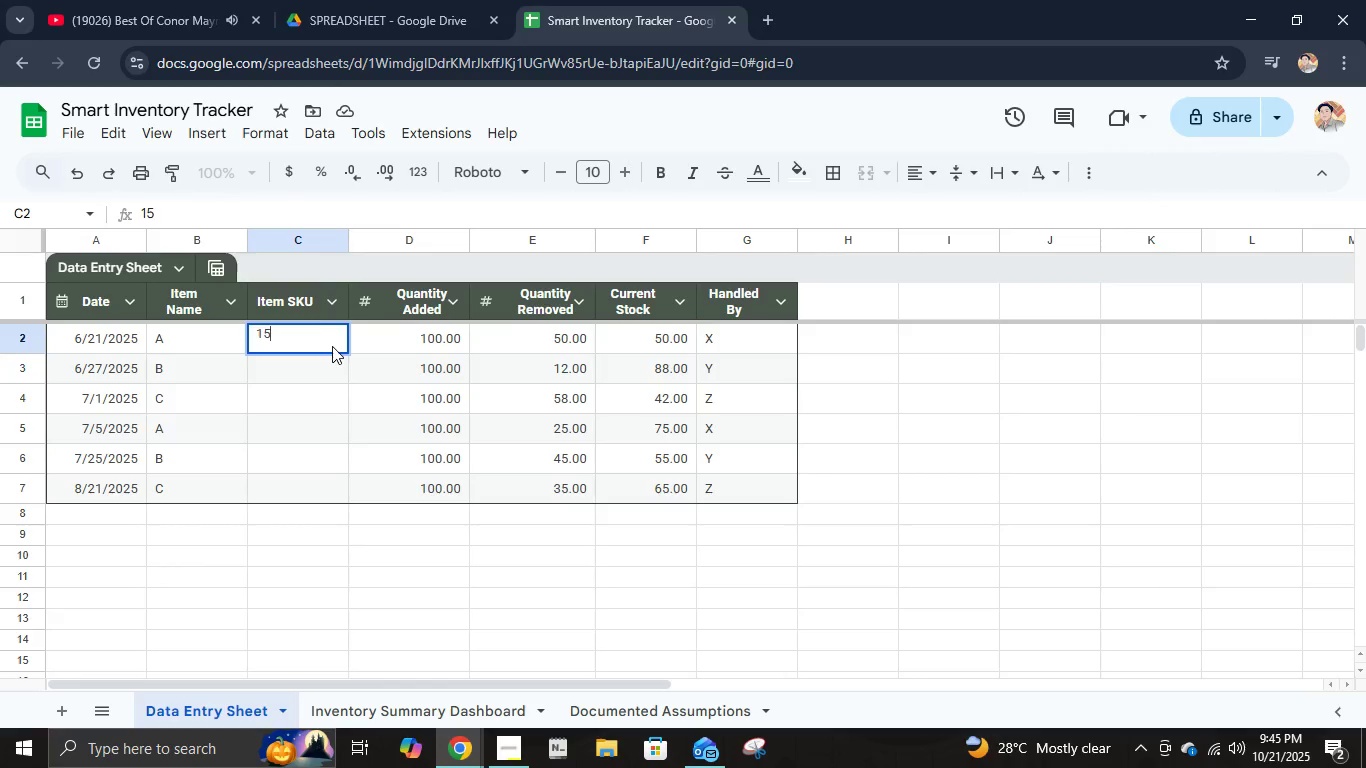 
key(NumpadEnter)
 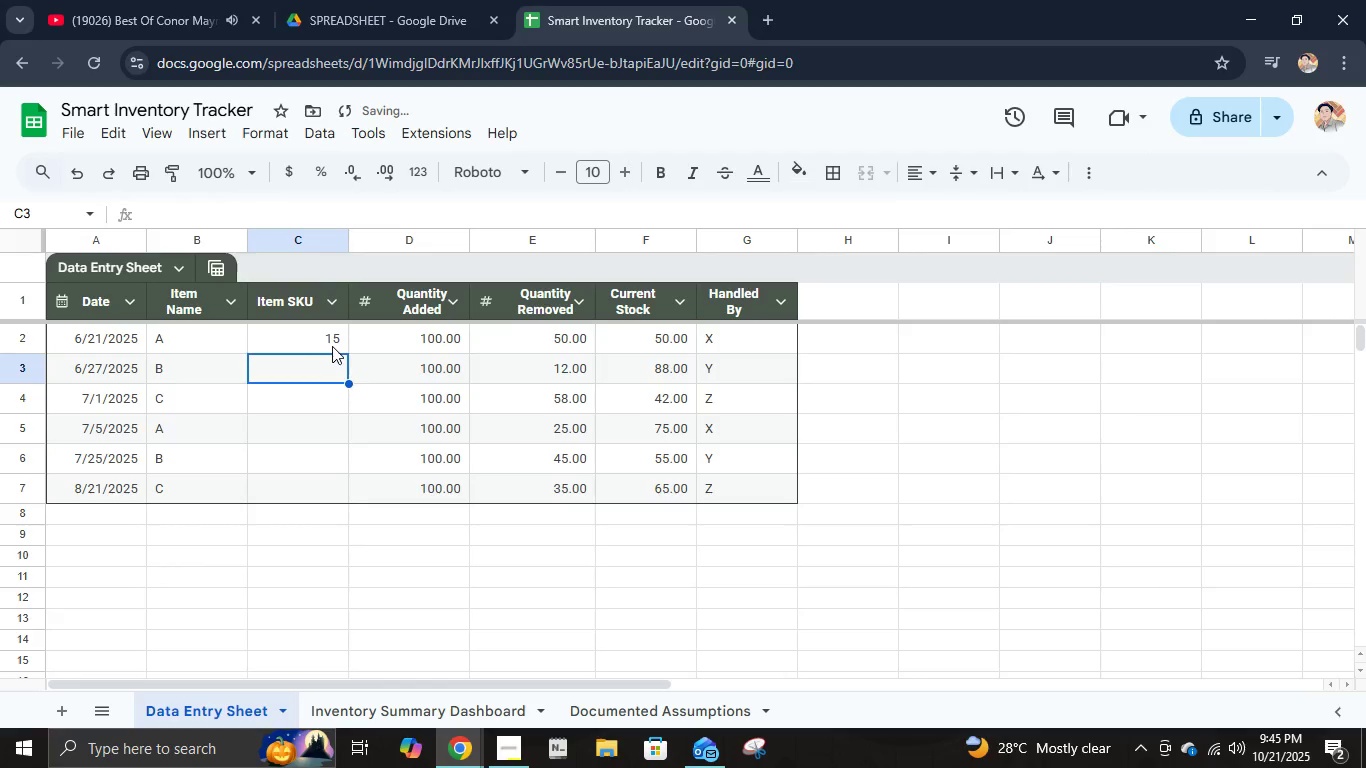 
key(ArrowUp)
 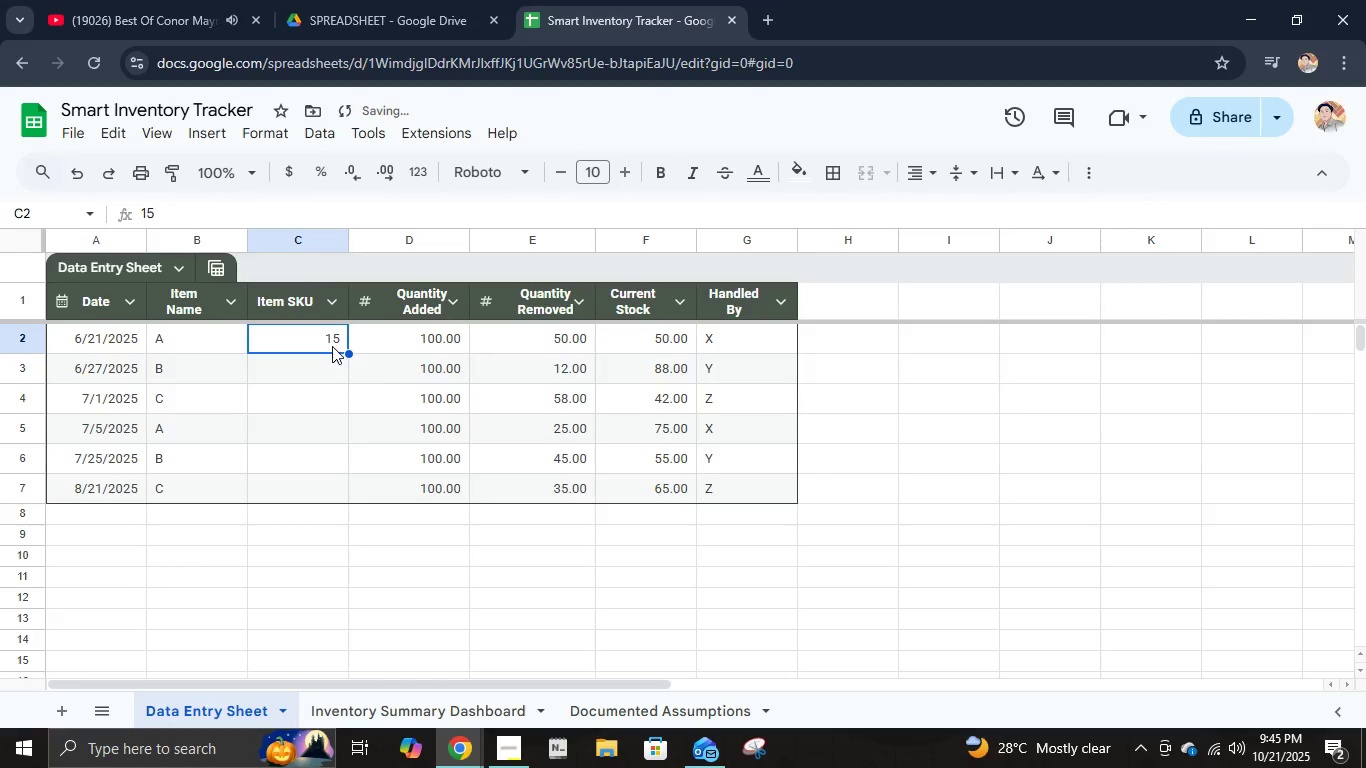 
key(Numpad1)
 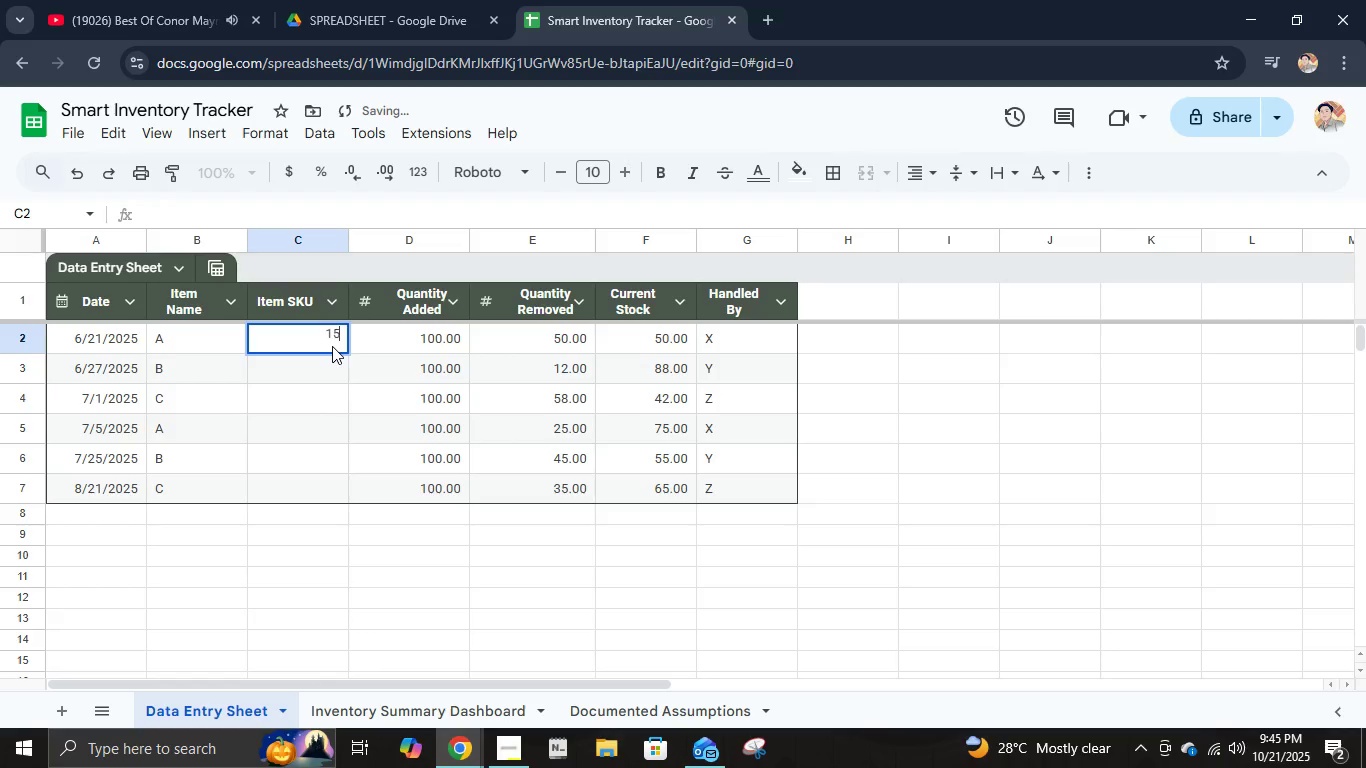 
key(Numpad5)
 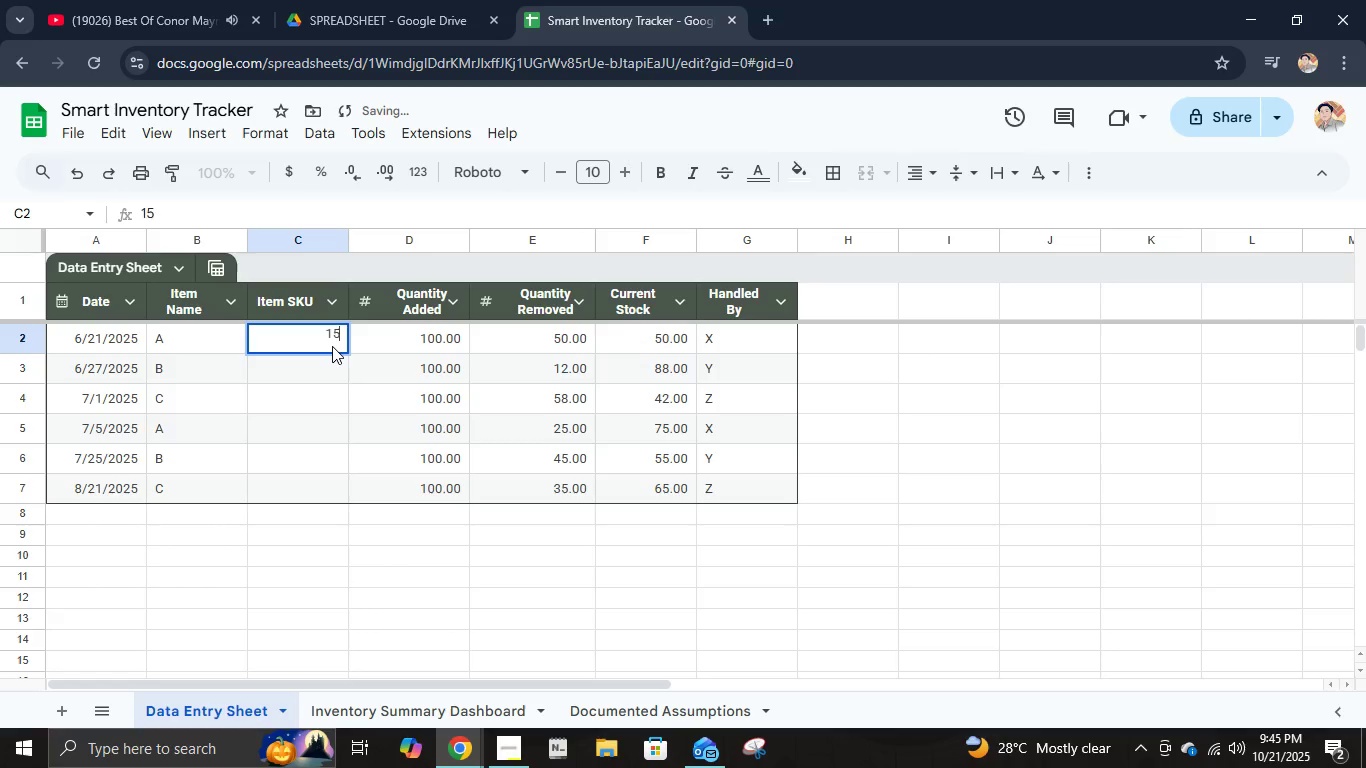 
key(Numpad0)
 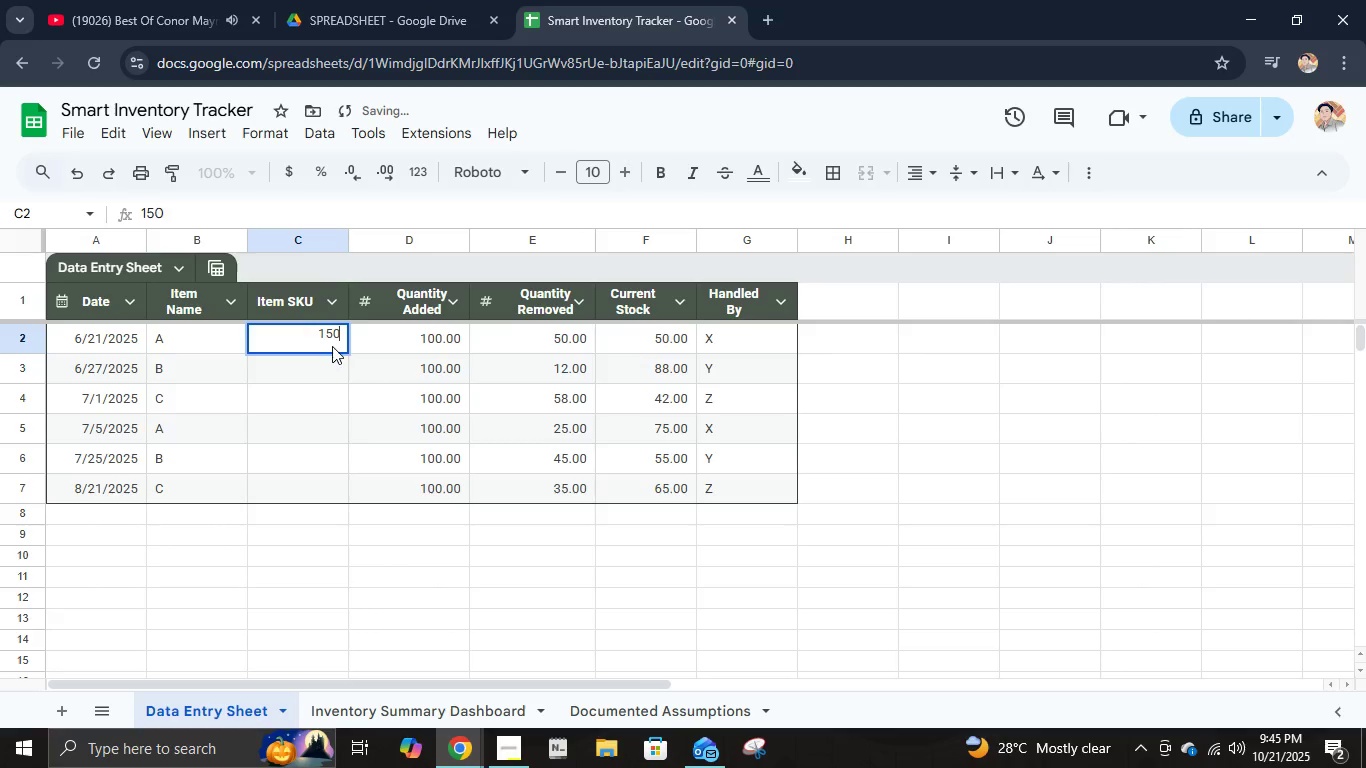 
key(NumpadEnter)
 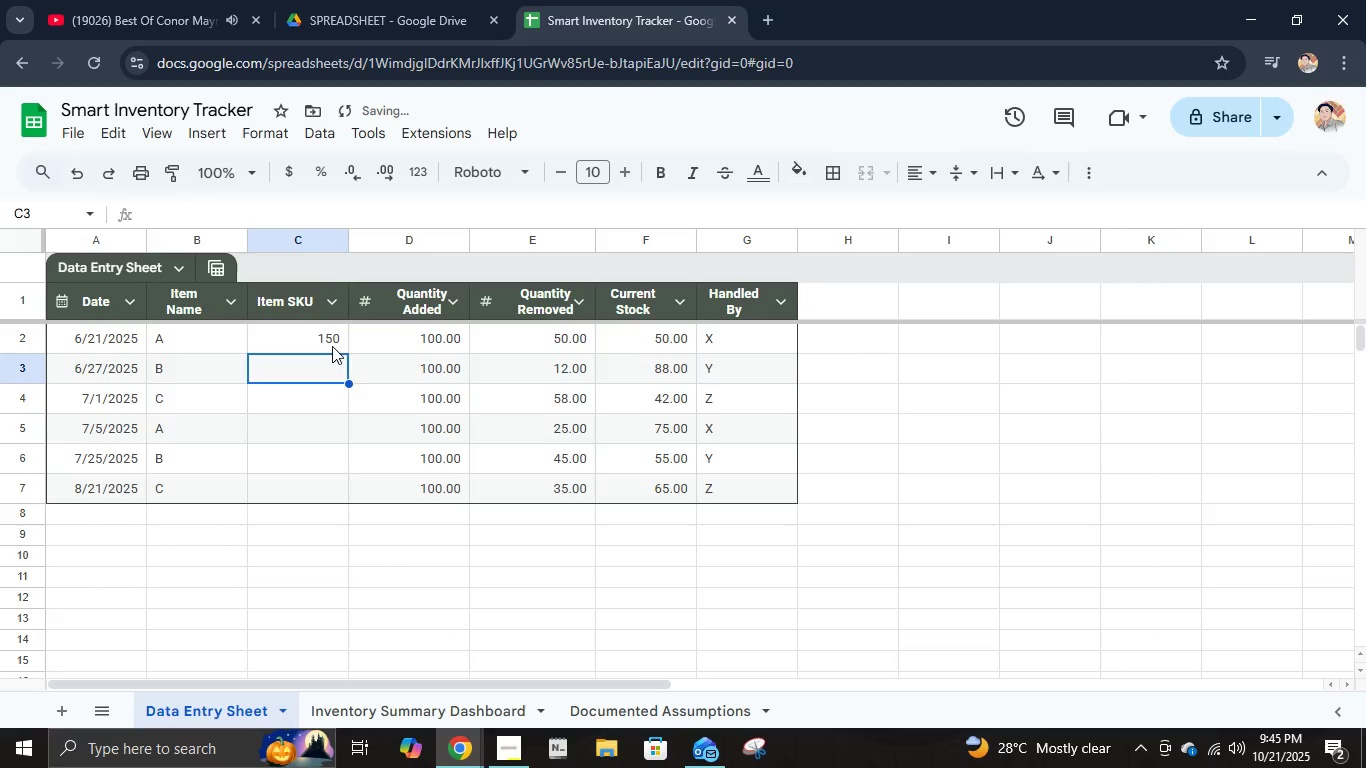 
key(Numpad1)
 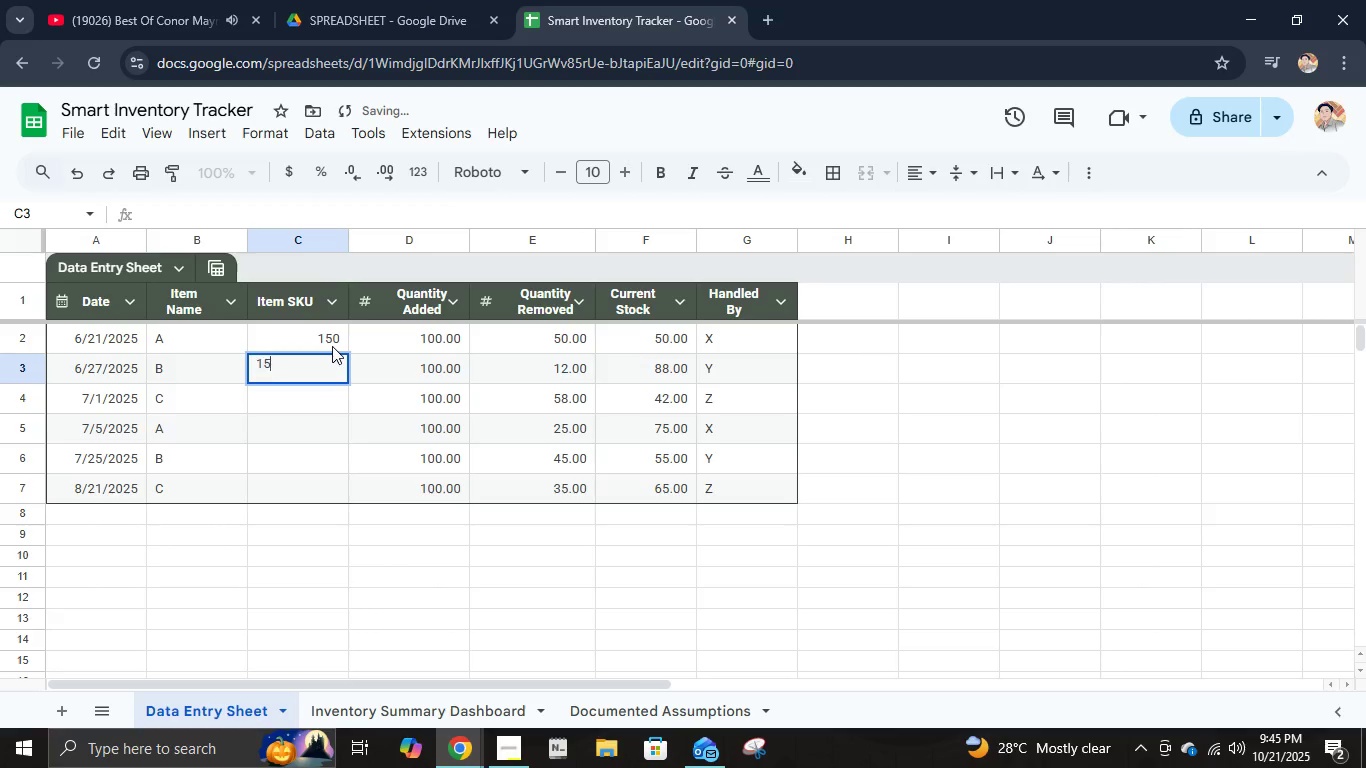 
key(Numpad5)
 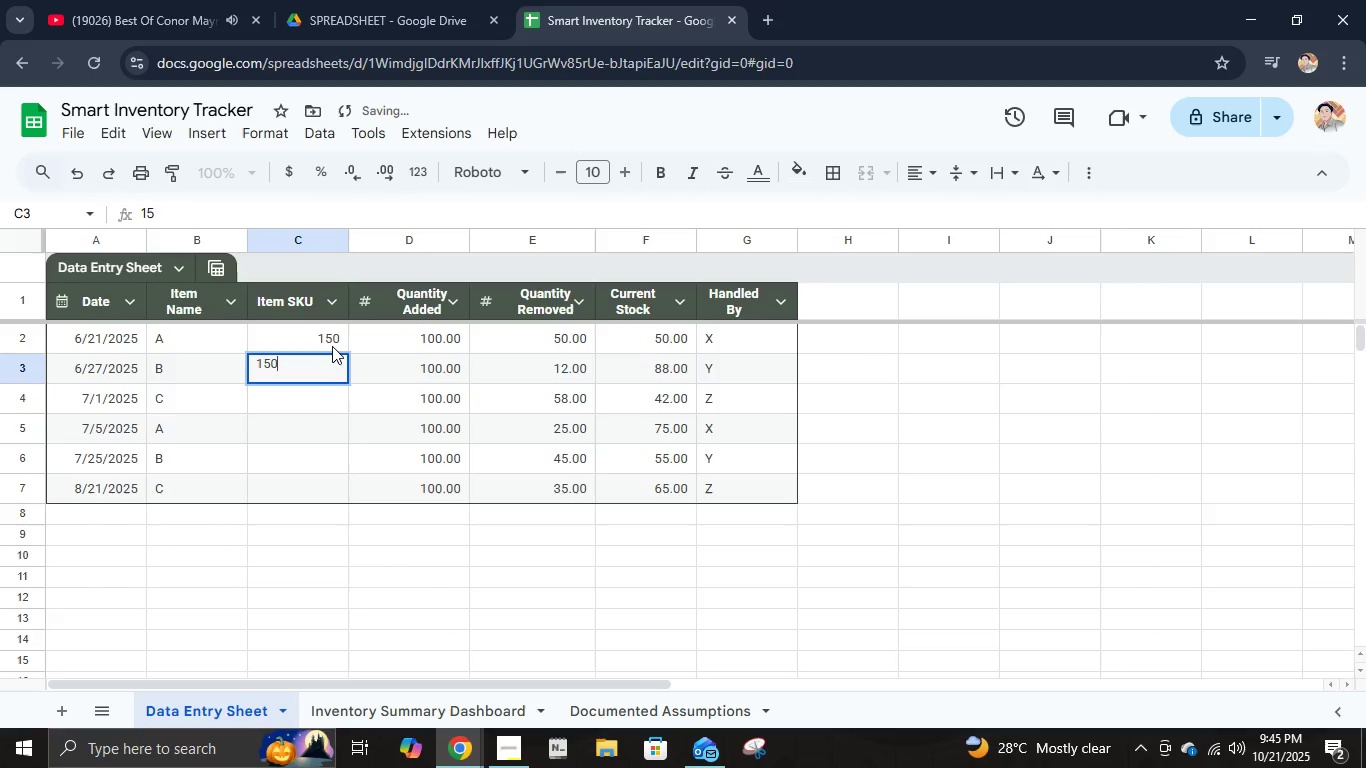 
key(Numpad0)
 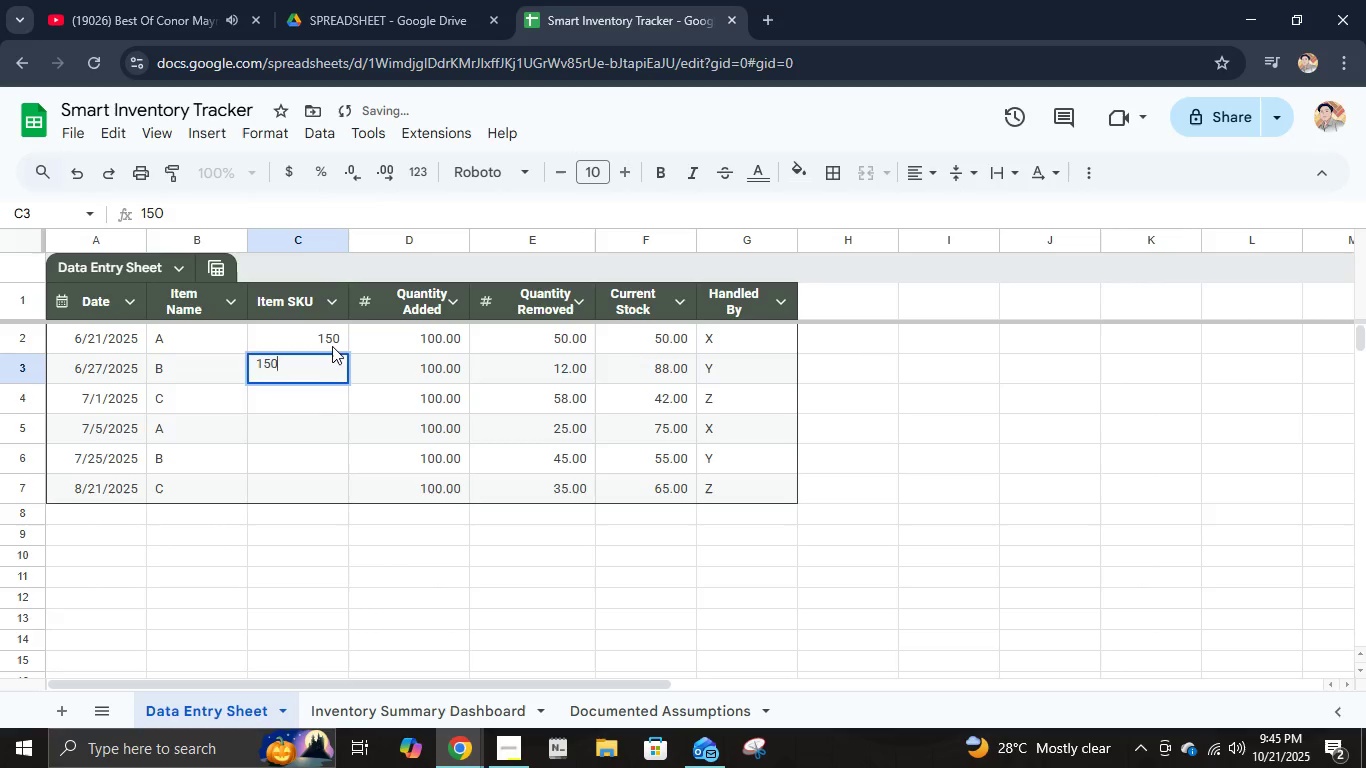 
key(NumpadEnter)
 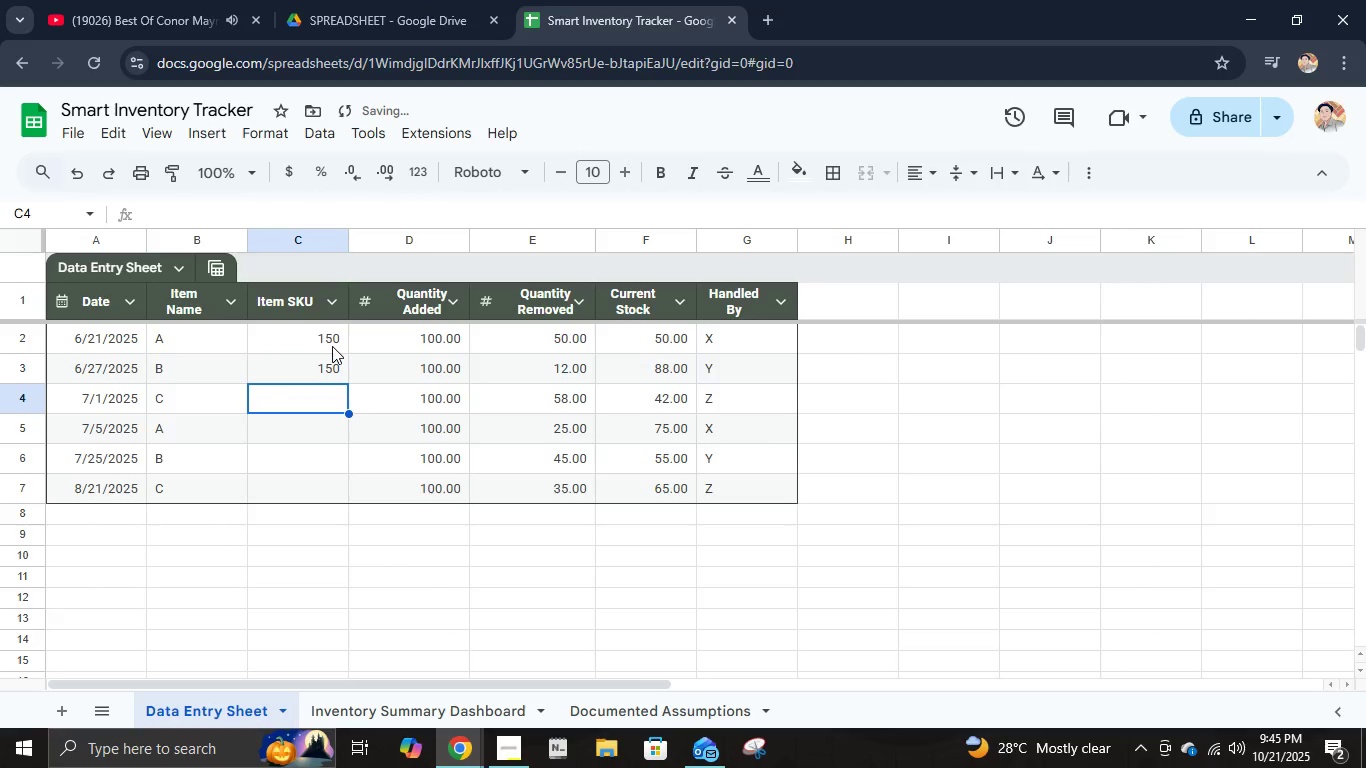 
key(Numpad1)
 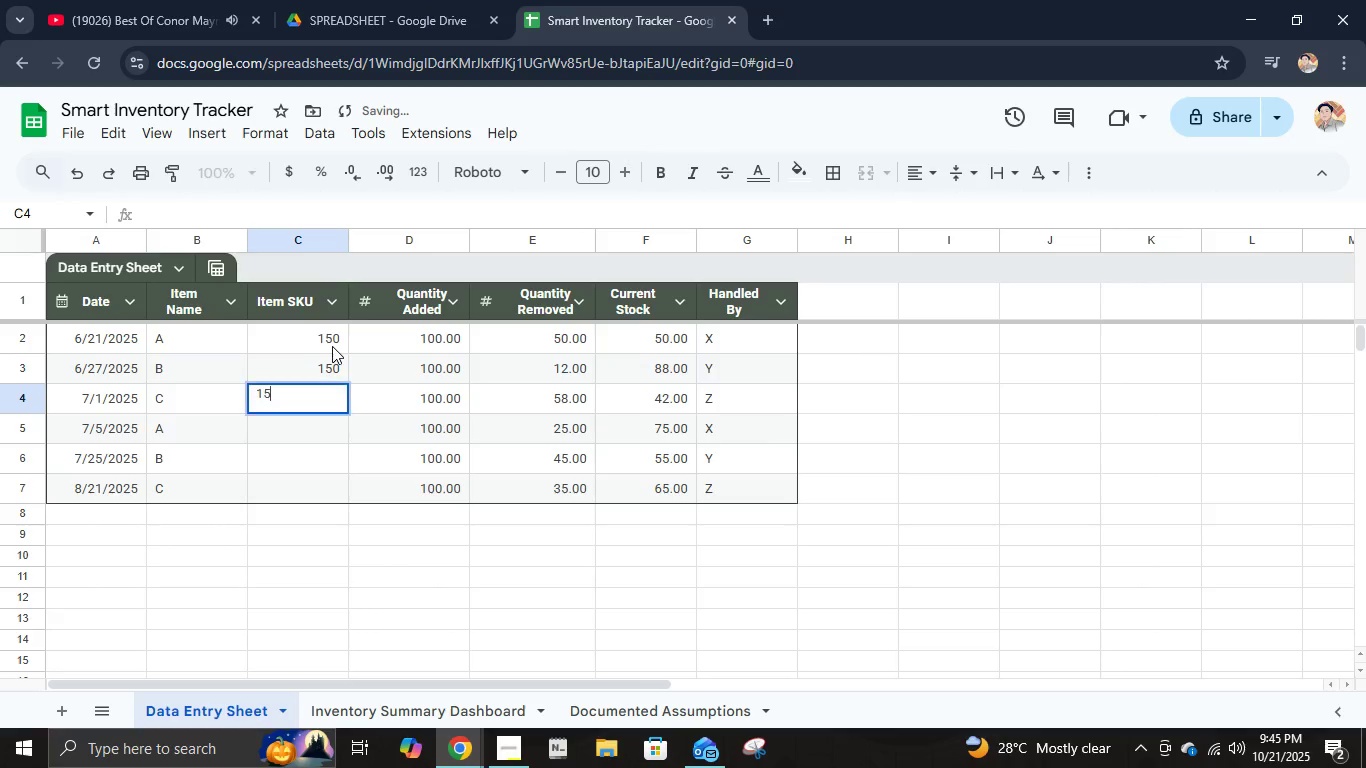 
key(Numpad5)
 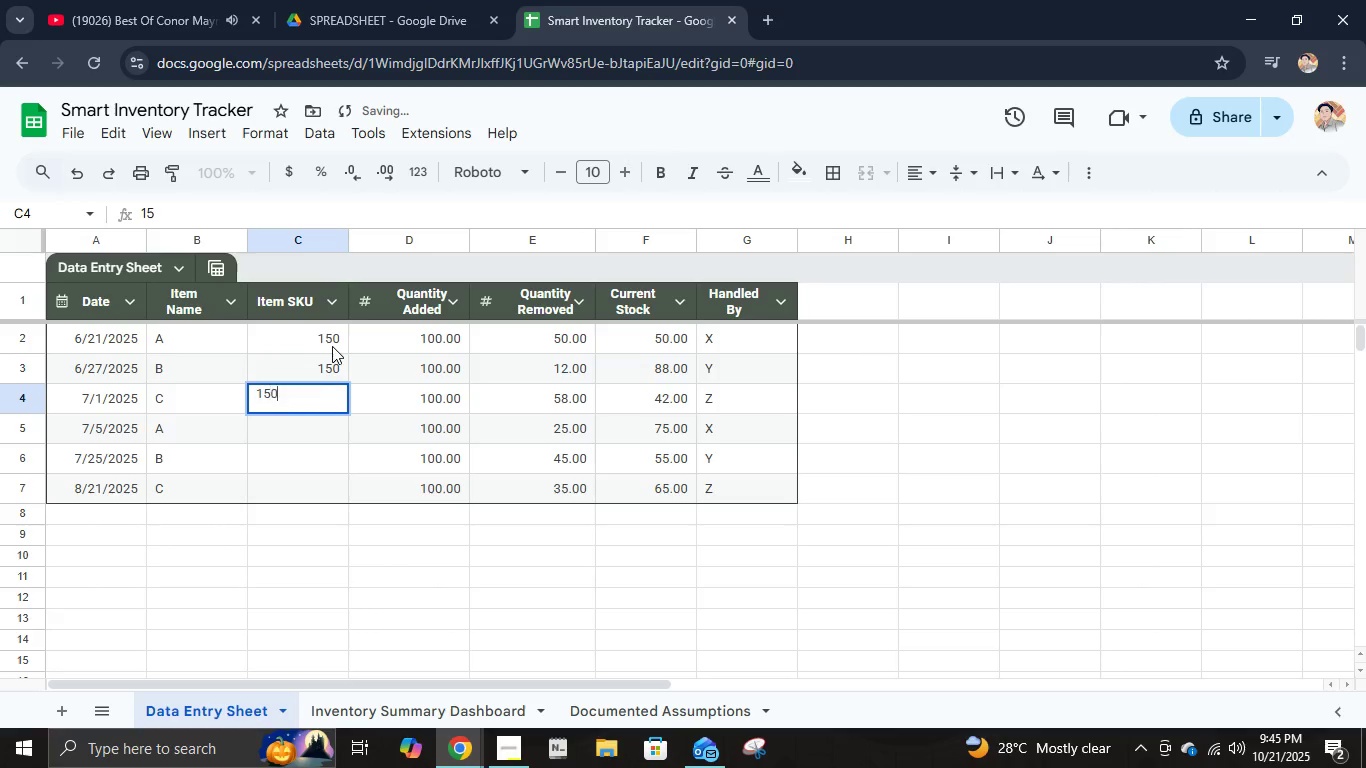 
key(Numpad0)
 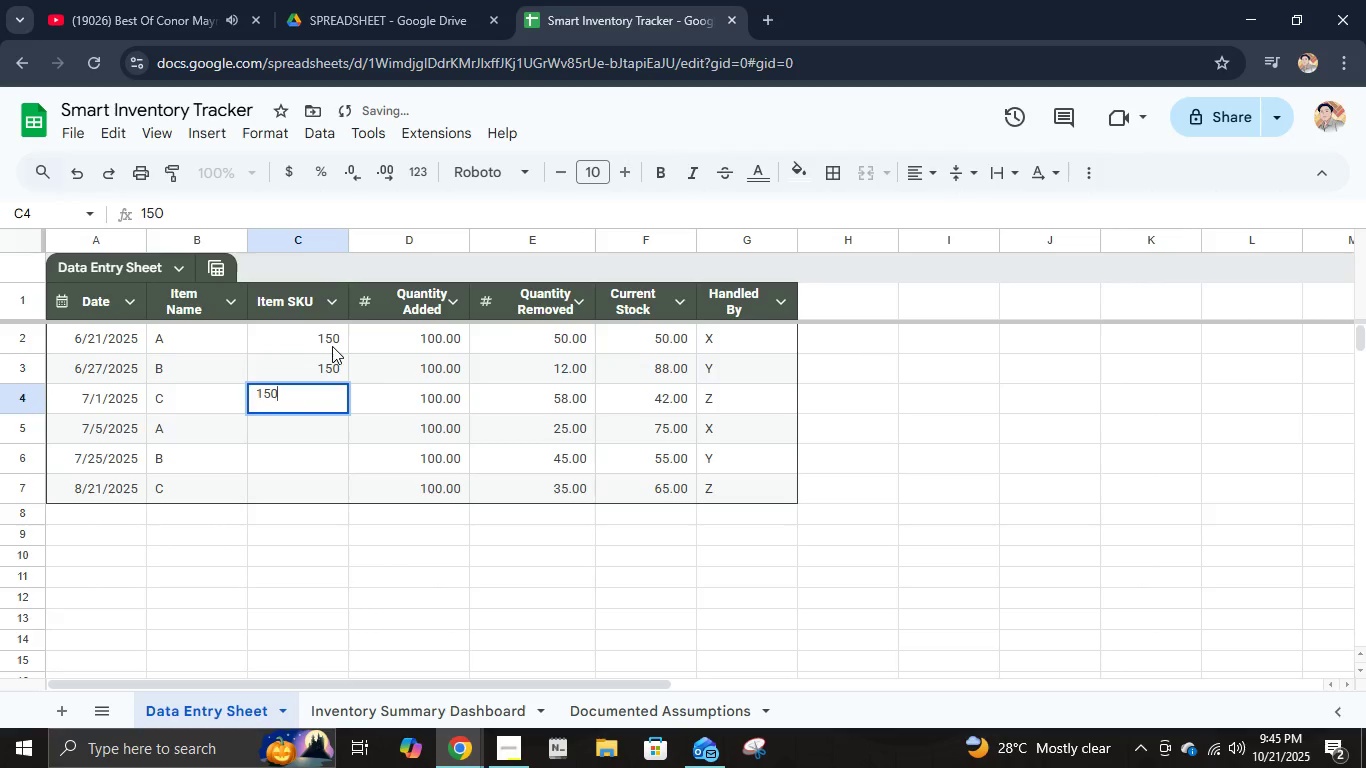 
key(NumpadEnter)
 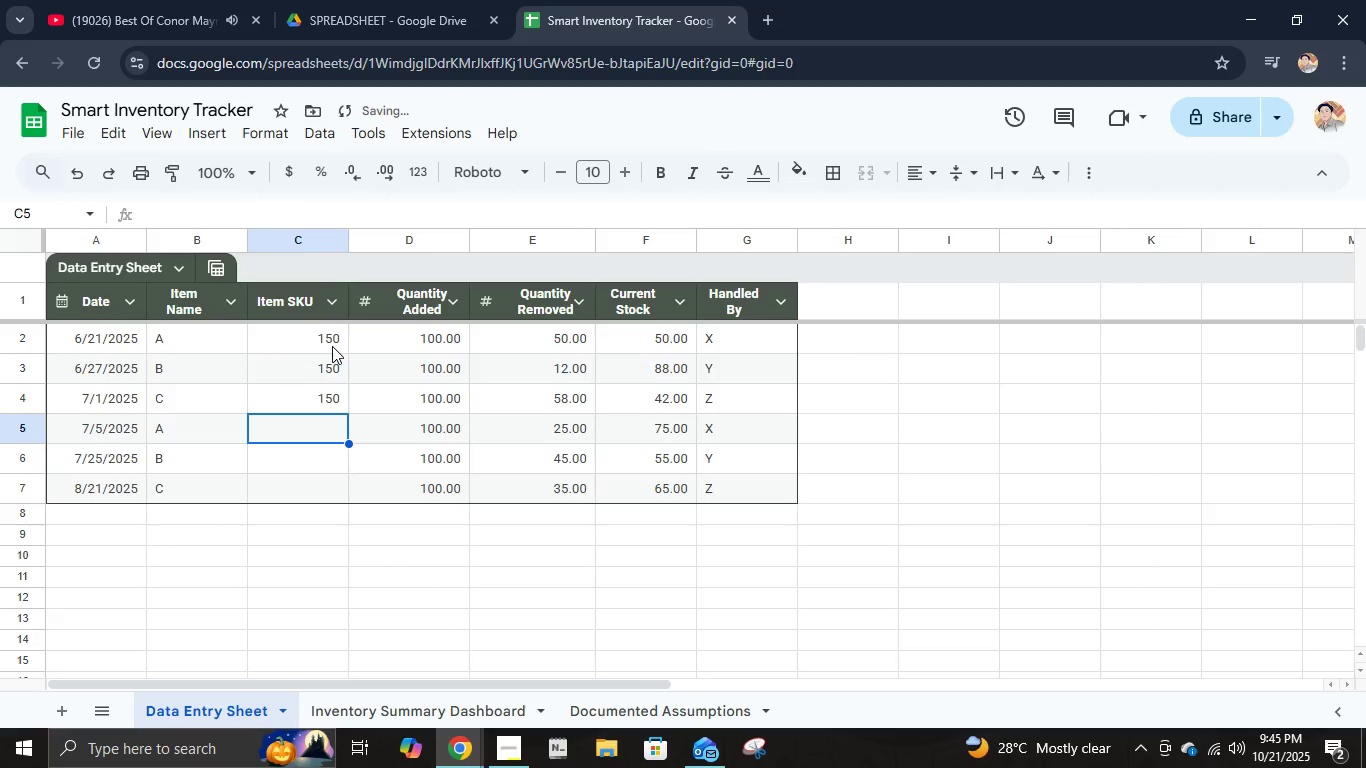 
key(Numpad1)
 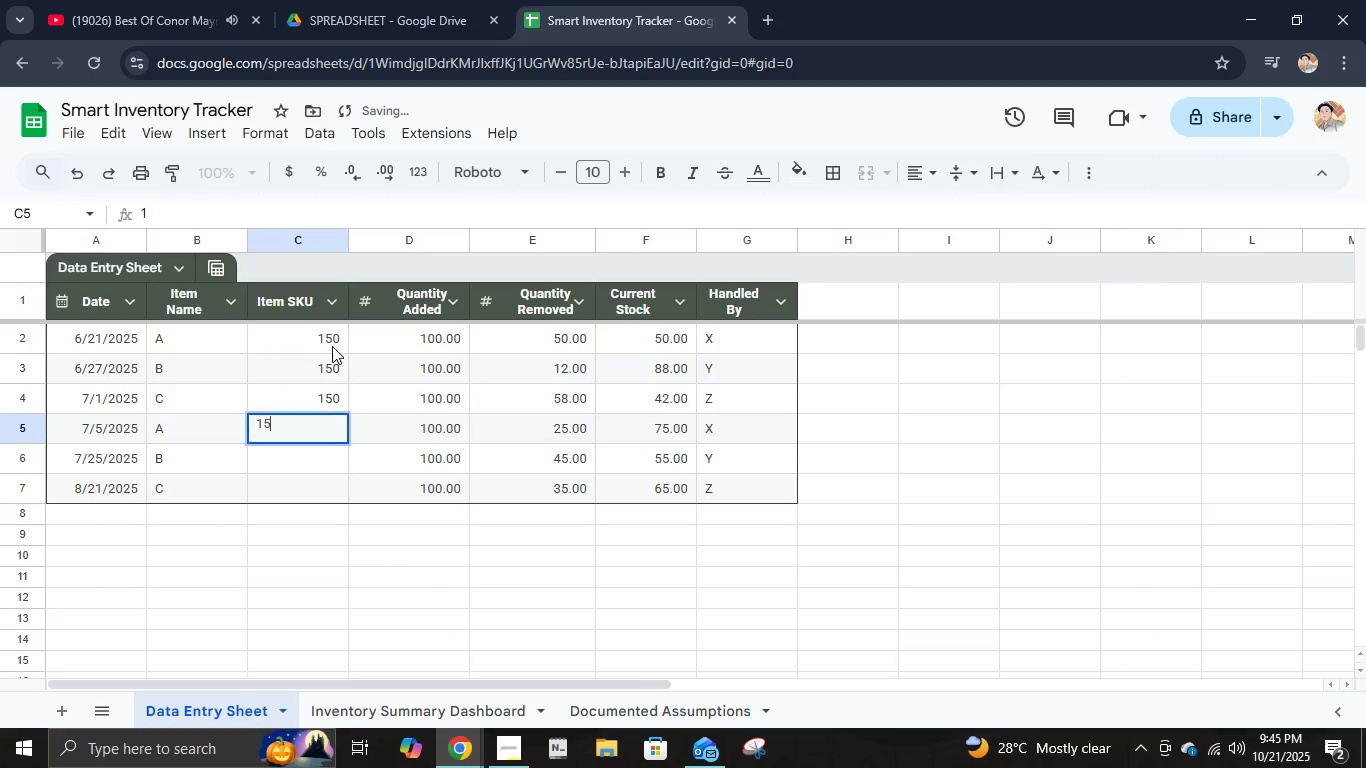 
key(Numpad5)
 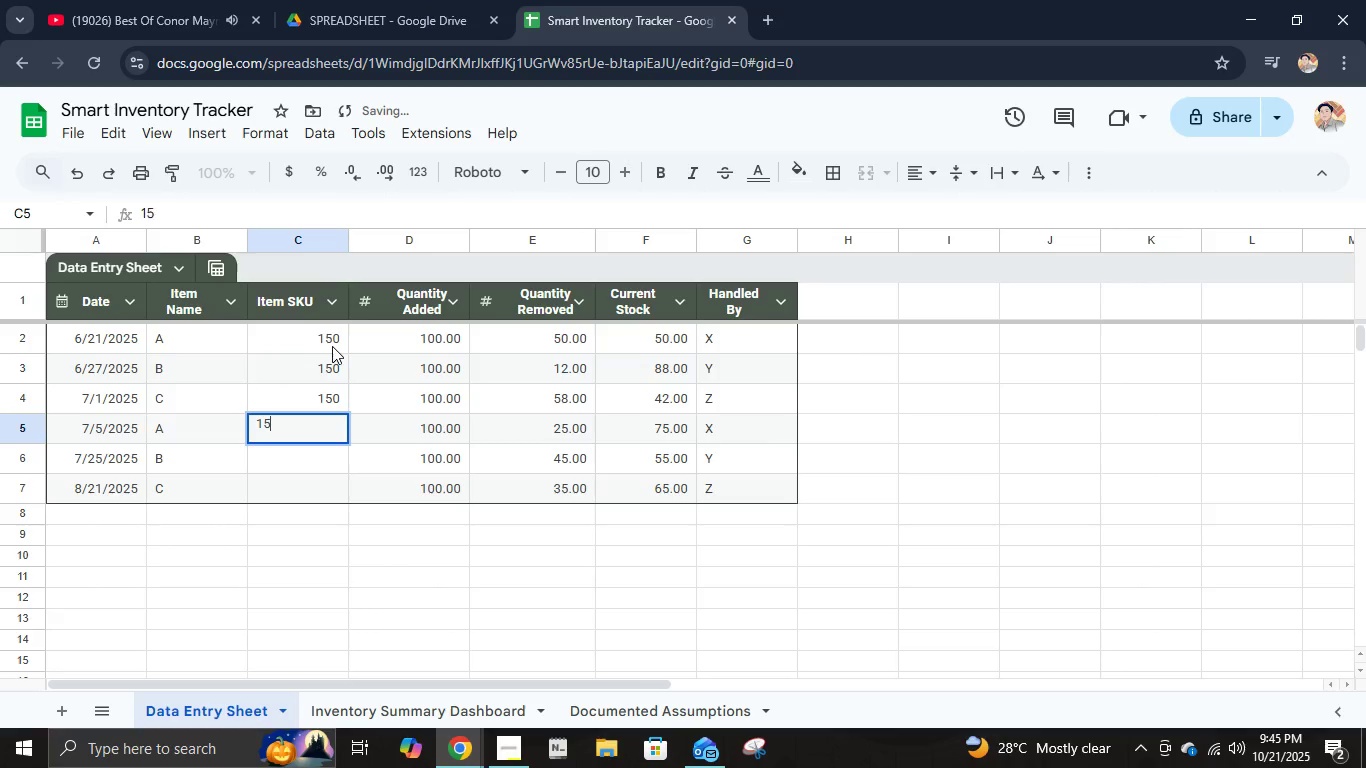 
key(Numpad0)
 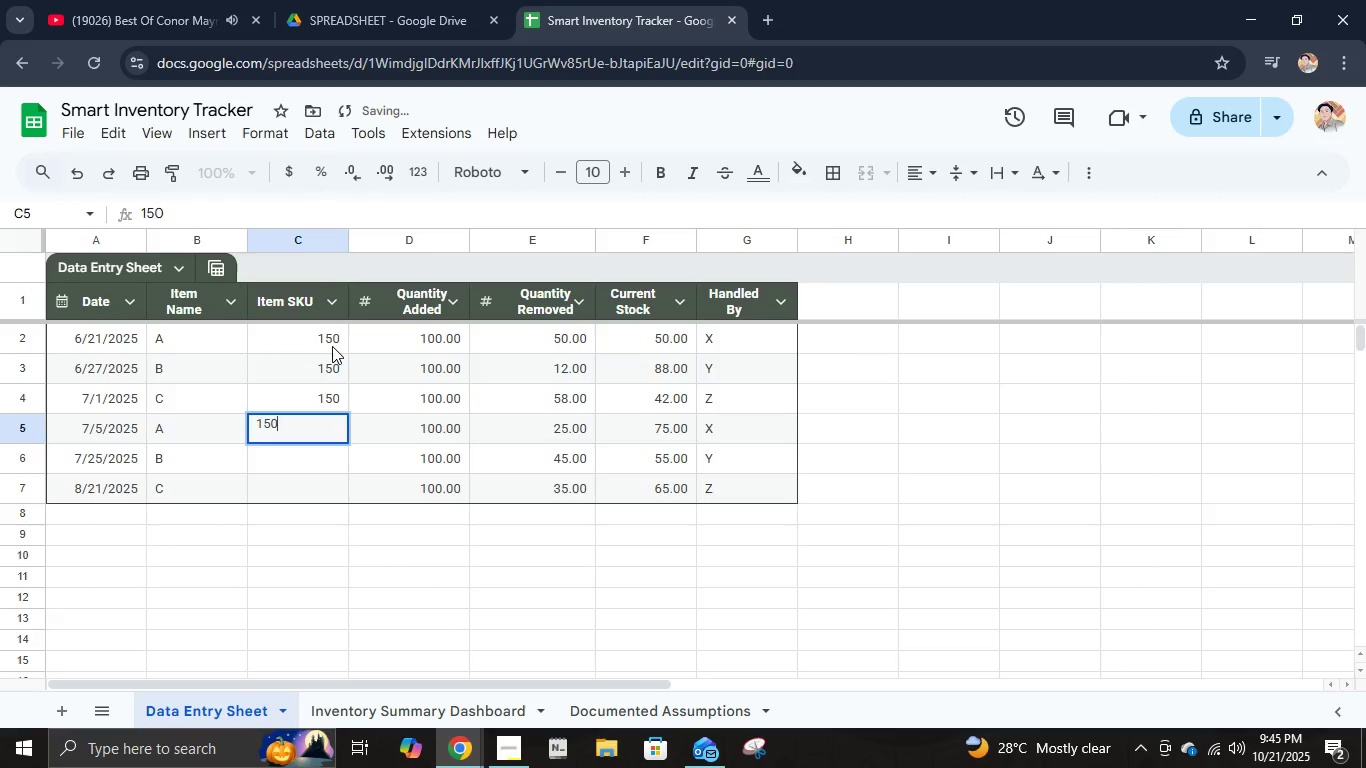 
key(NumpadEnter)
 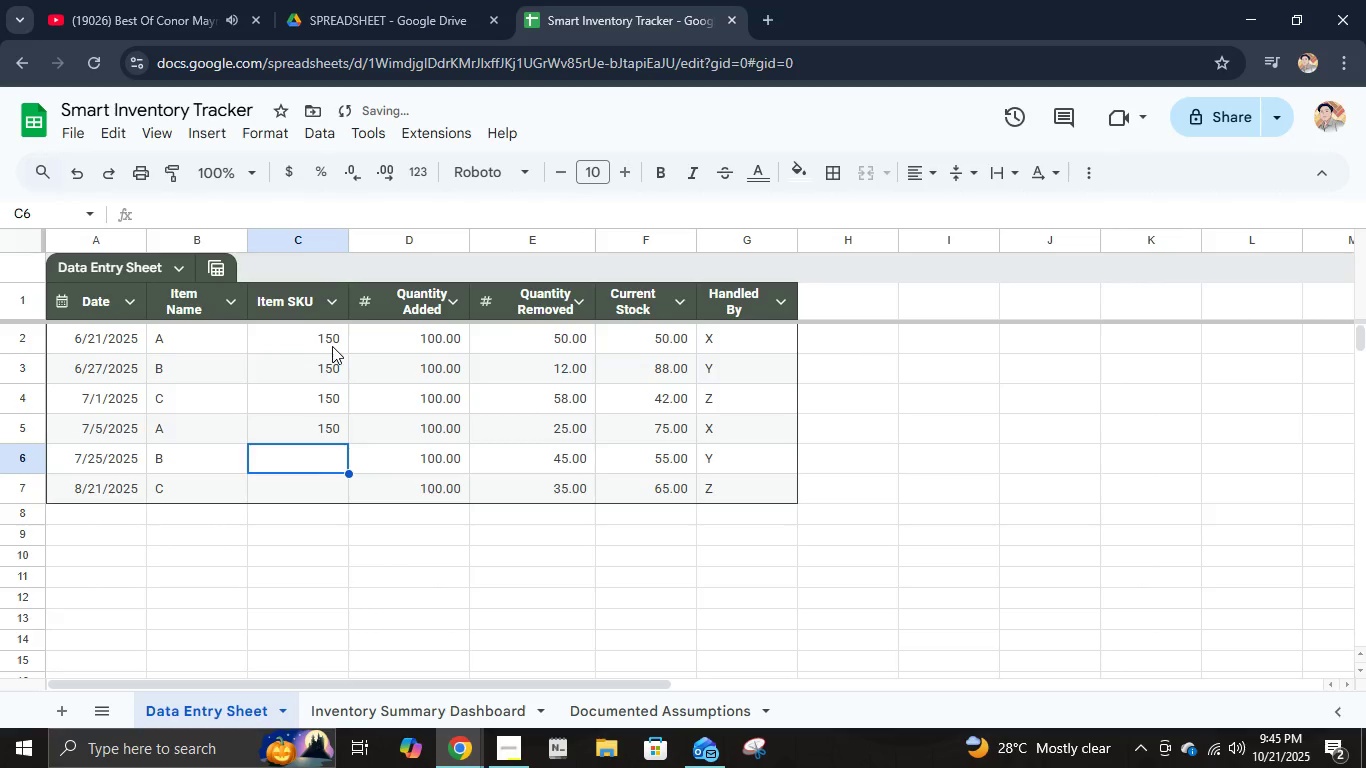 
key(Numpad1)
 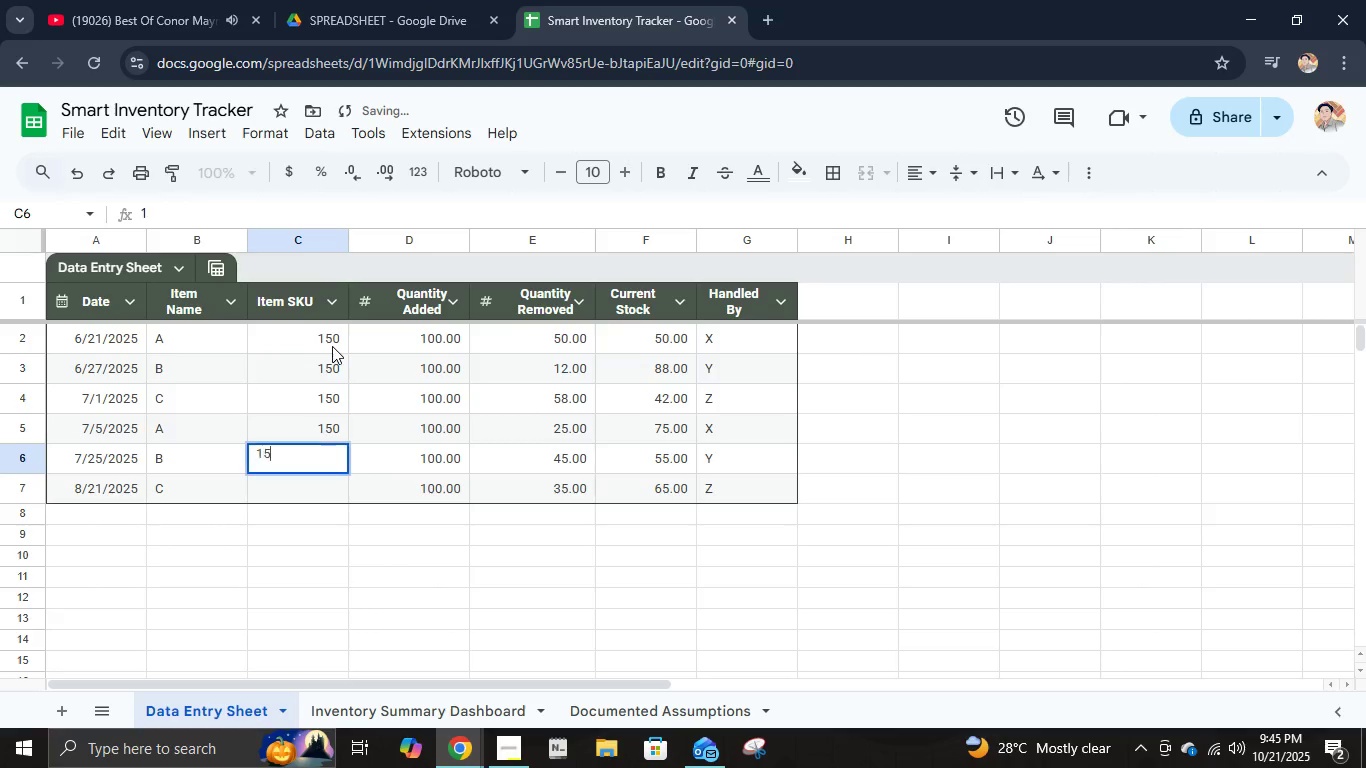 
key(Numpad5)
 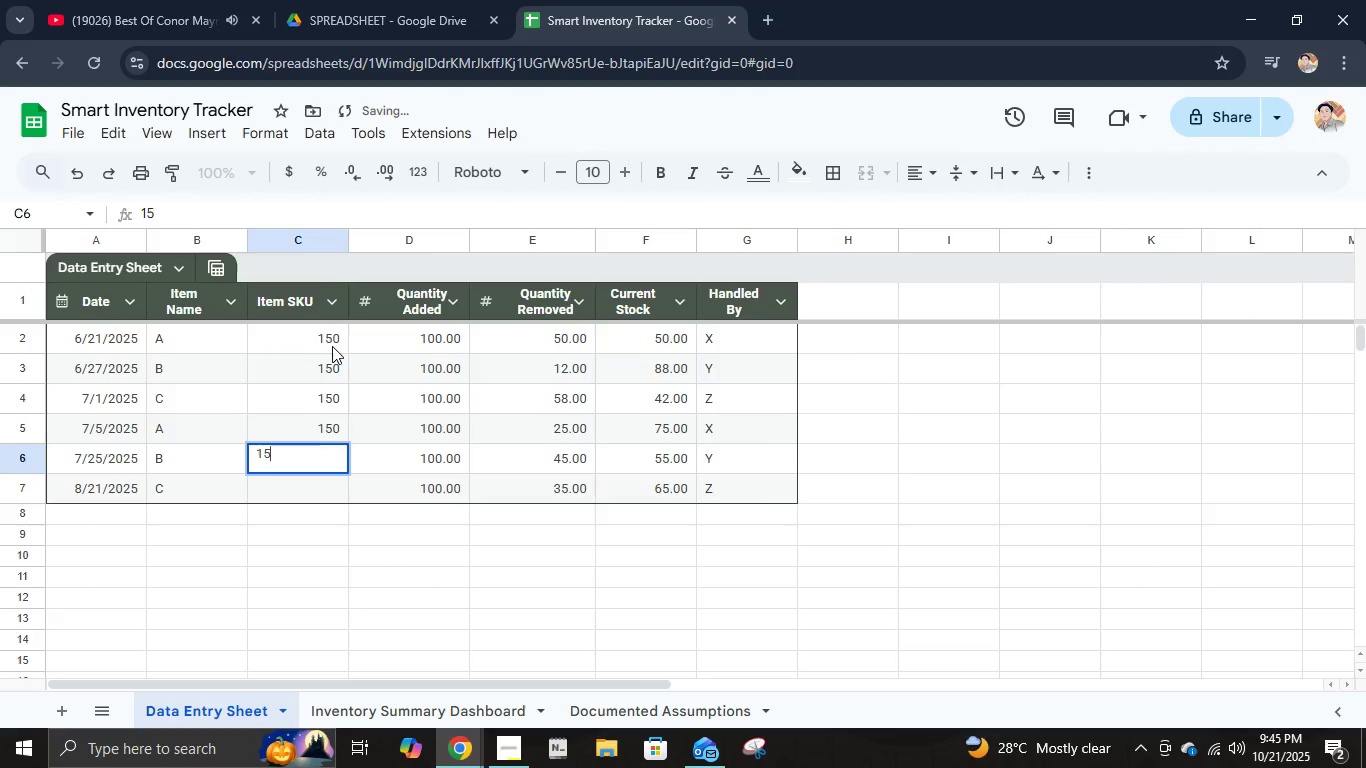 
key(Numpad0)
 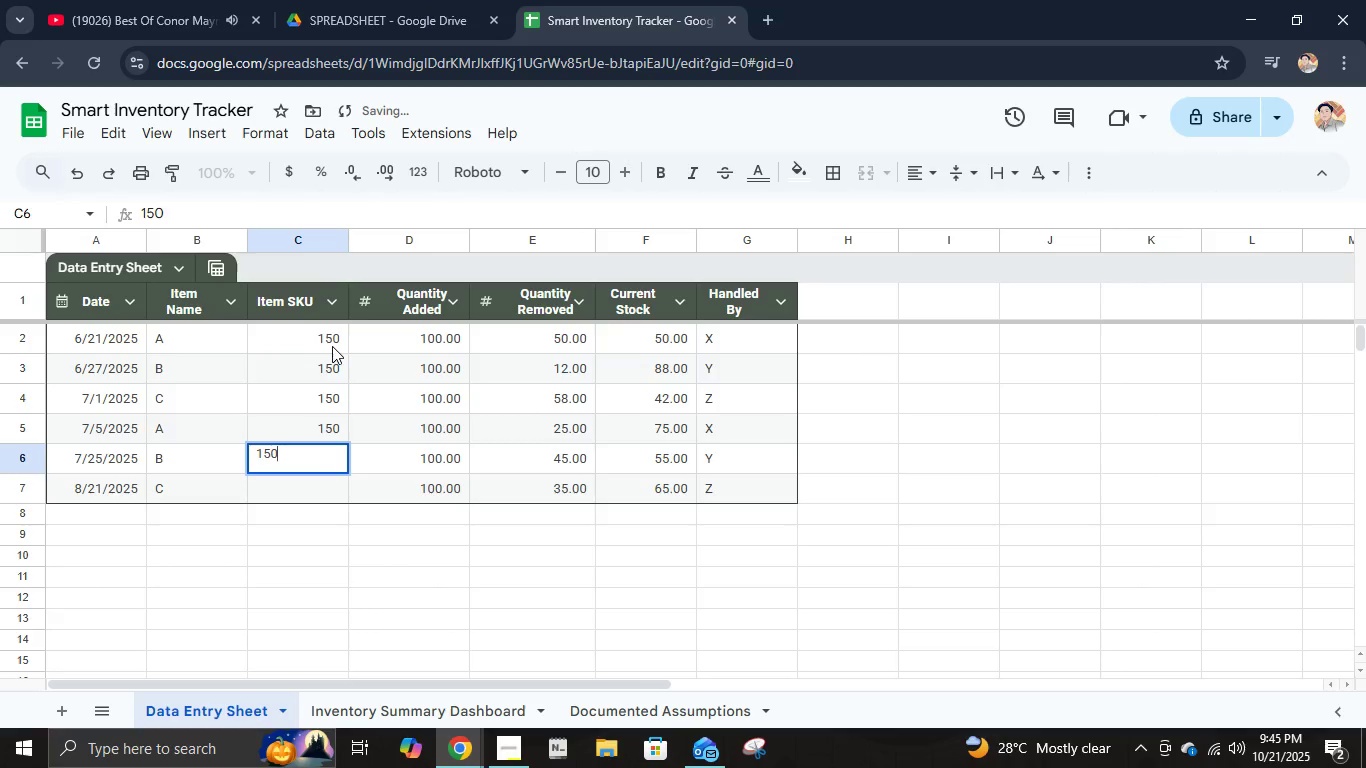 
key(NumpadEnter)
 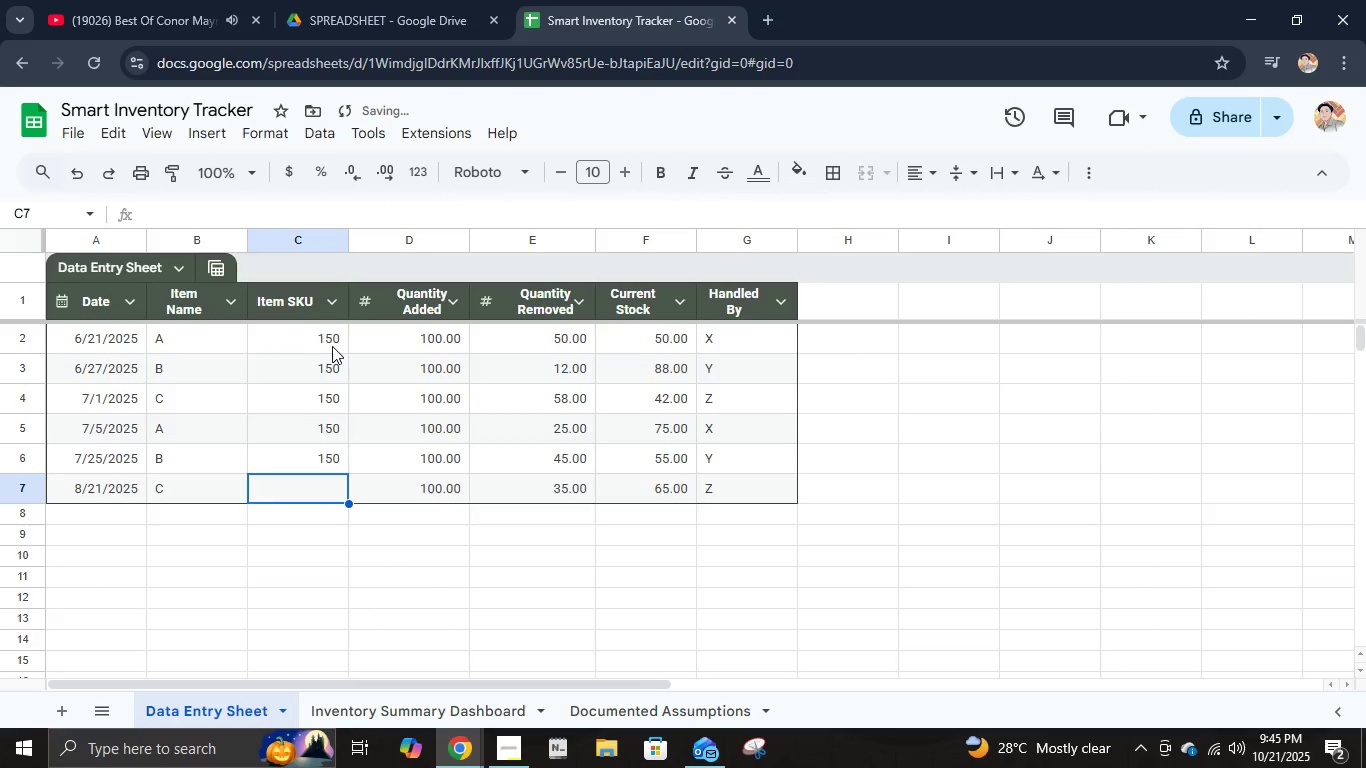 
key(Numpad1)
 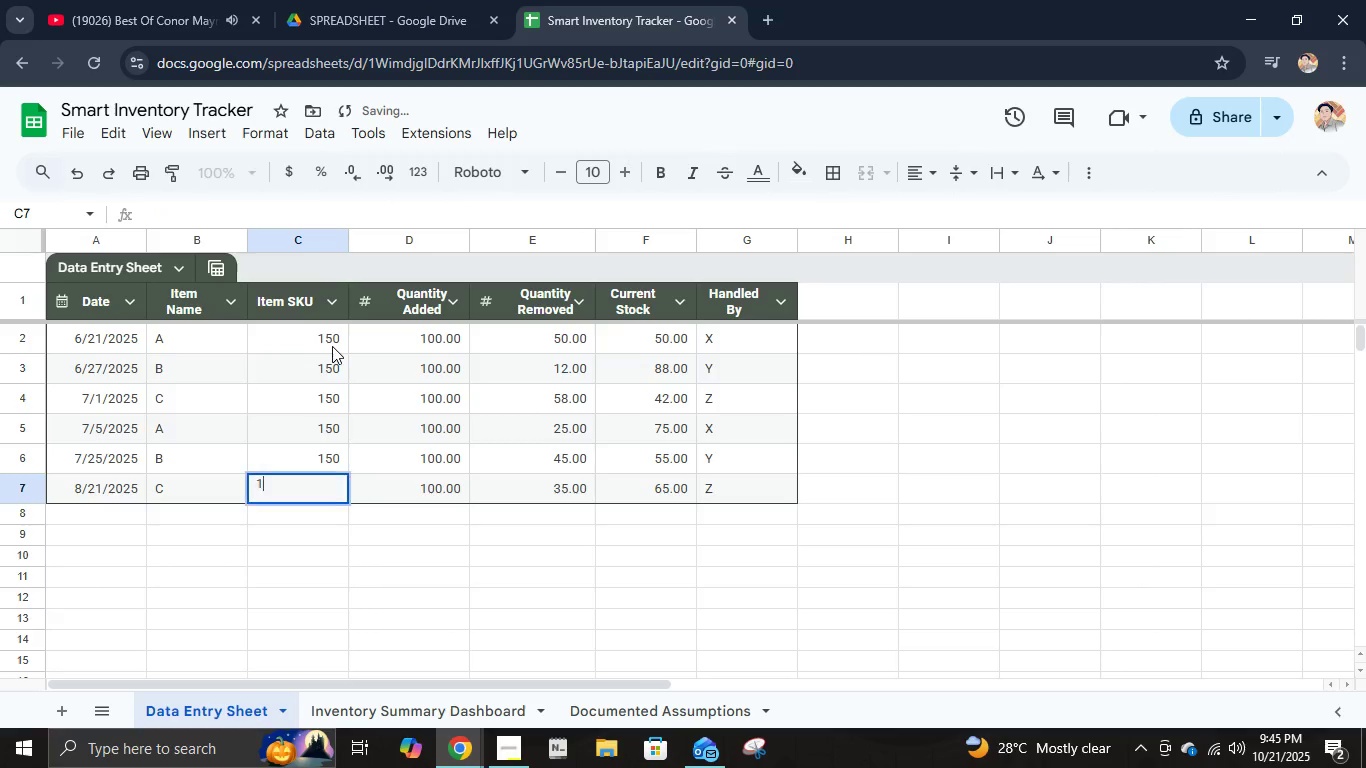 
key(Numpad5)
 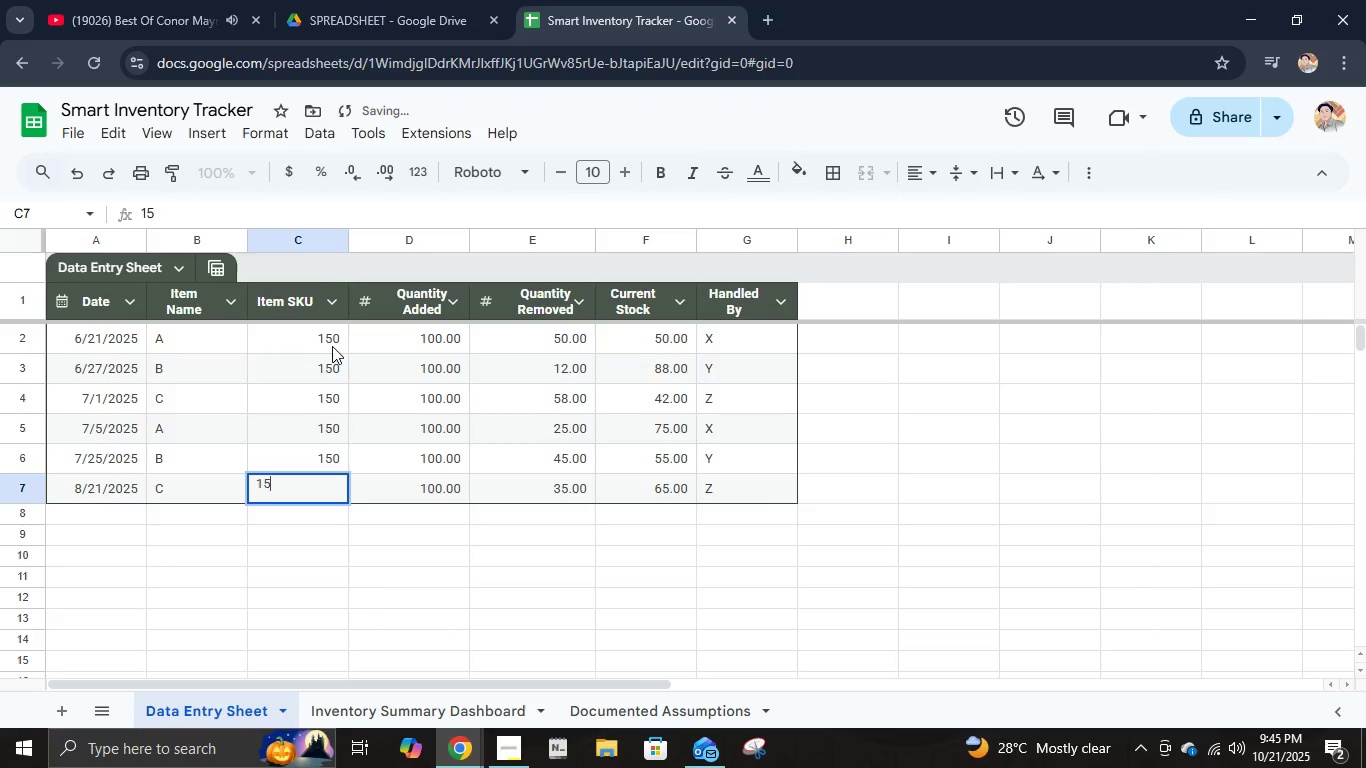 
key(Numpad0)
 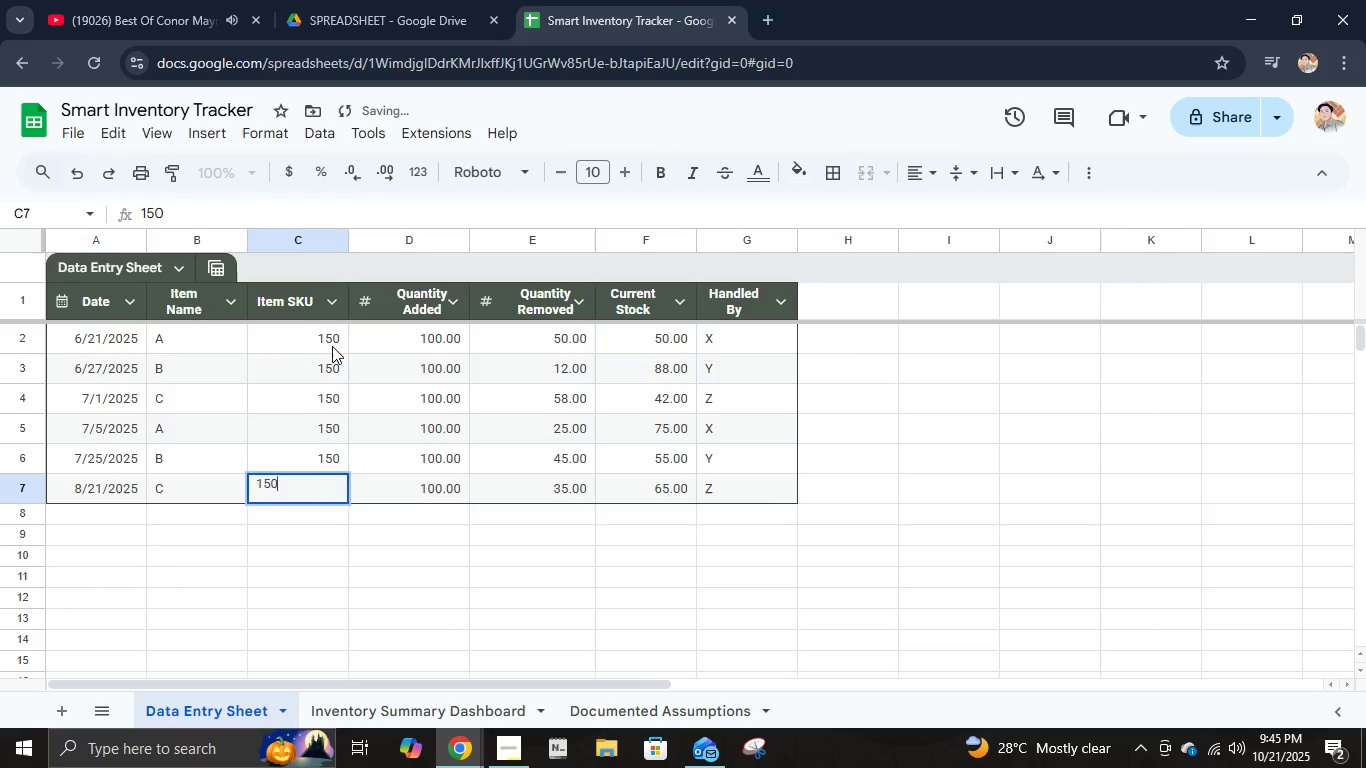 
key(NumpadEnter)
 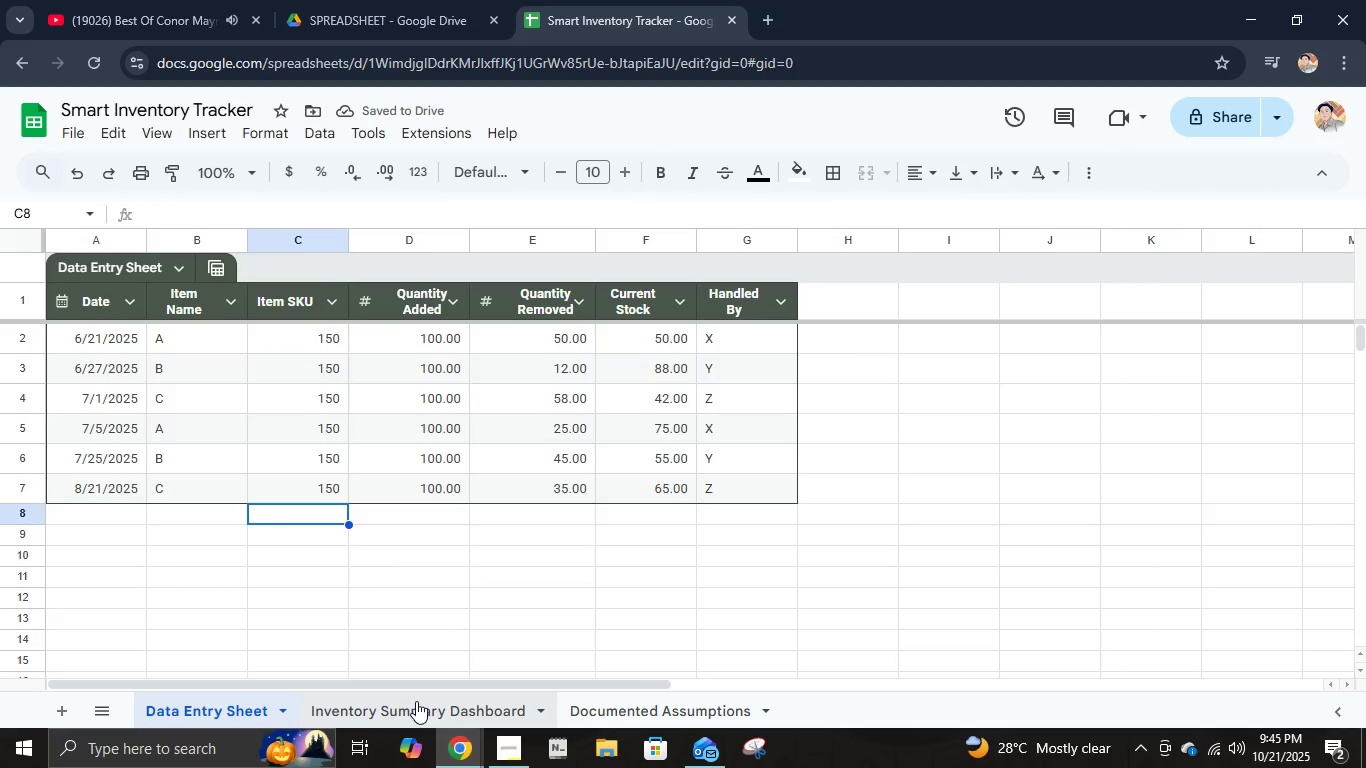 
left_click([416, 701])
 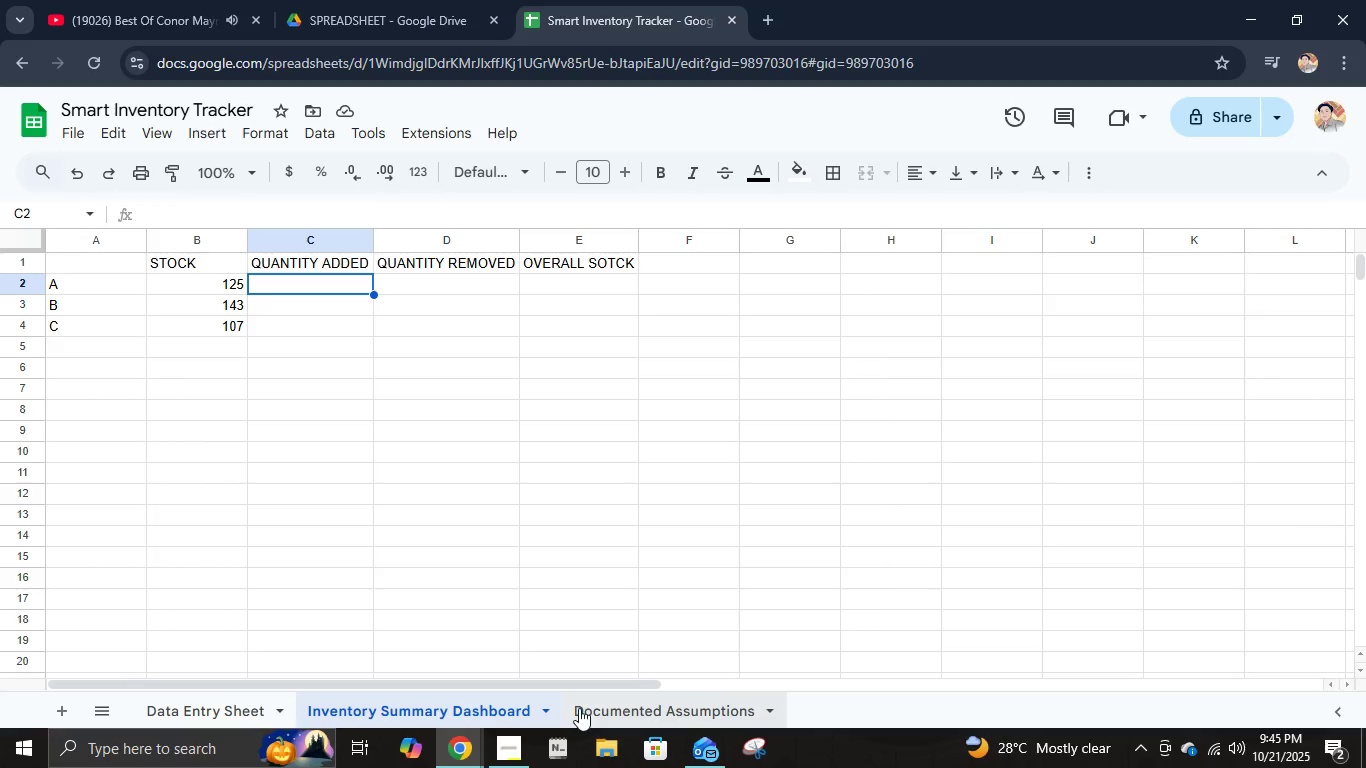 
wait(5.82)
 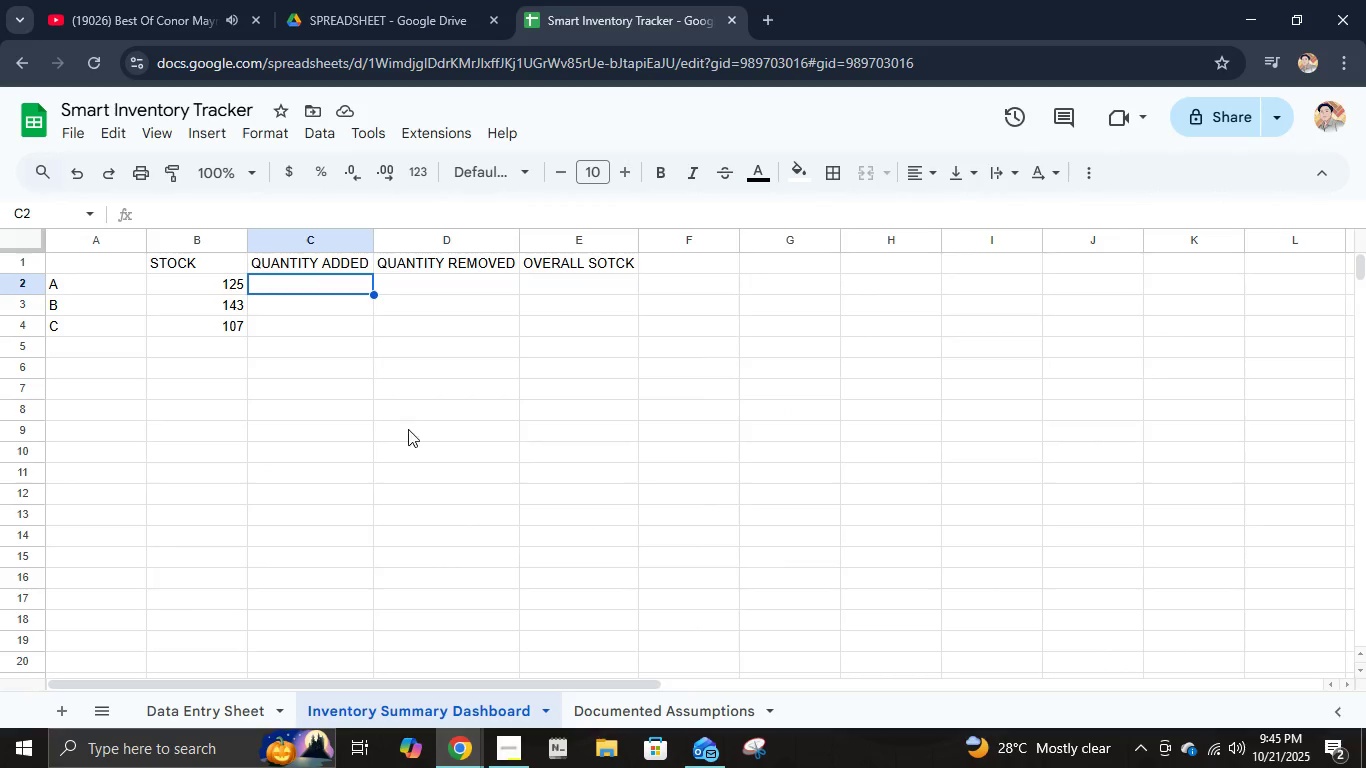 
left_click([585, 709])
 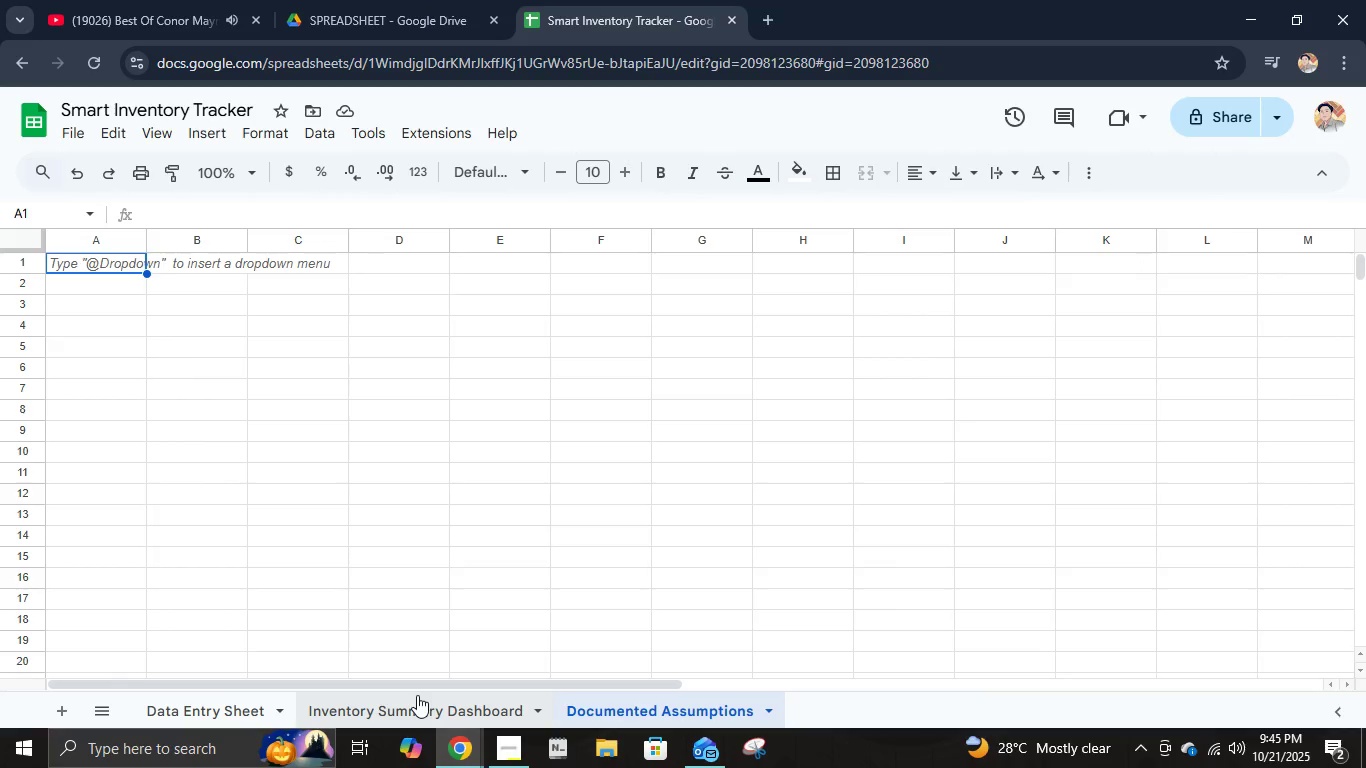 
left_click([417, 695])
 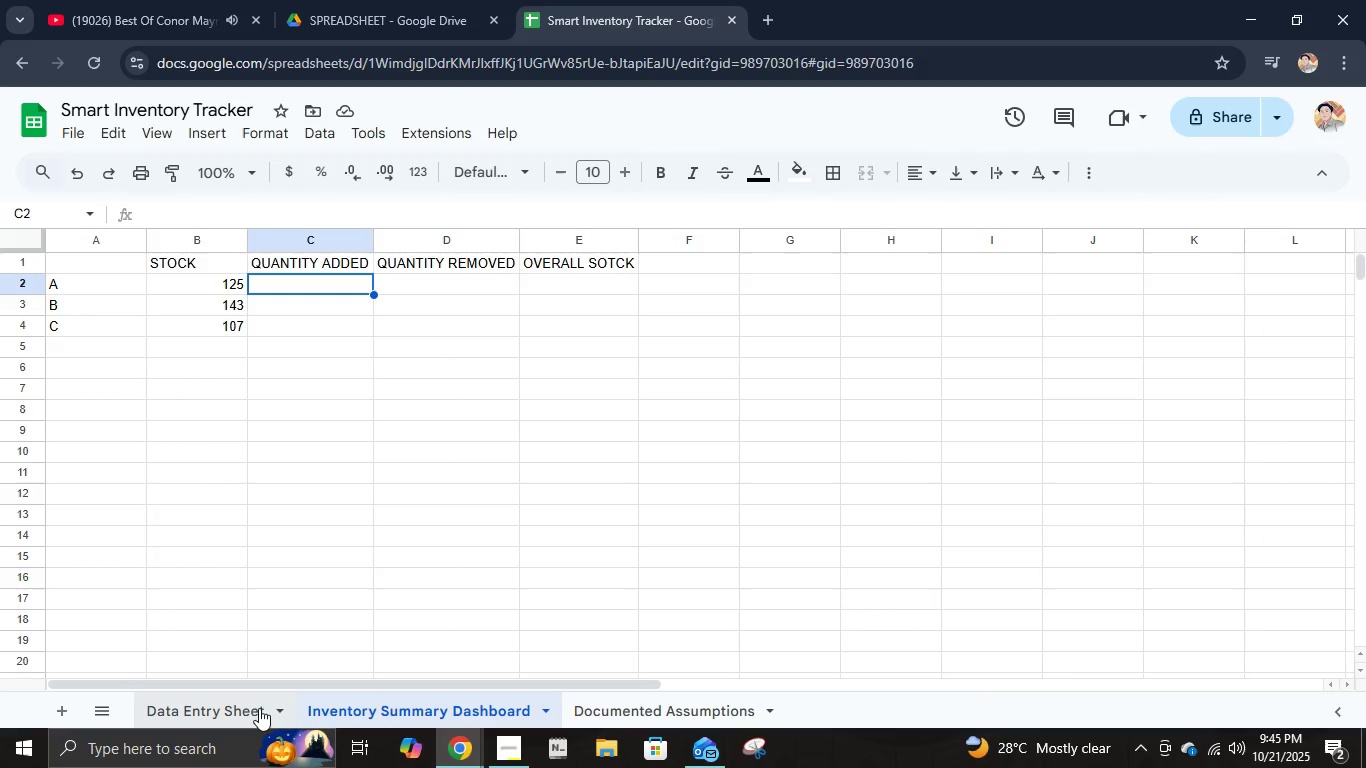 
left_click([256, 708])
 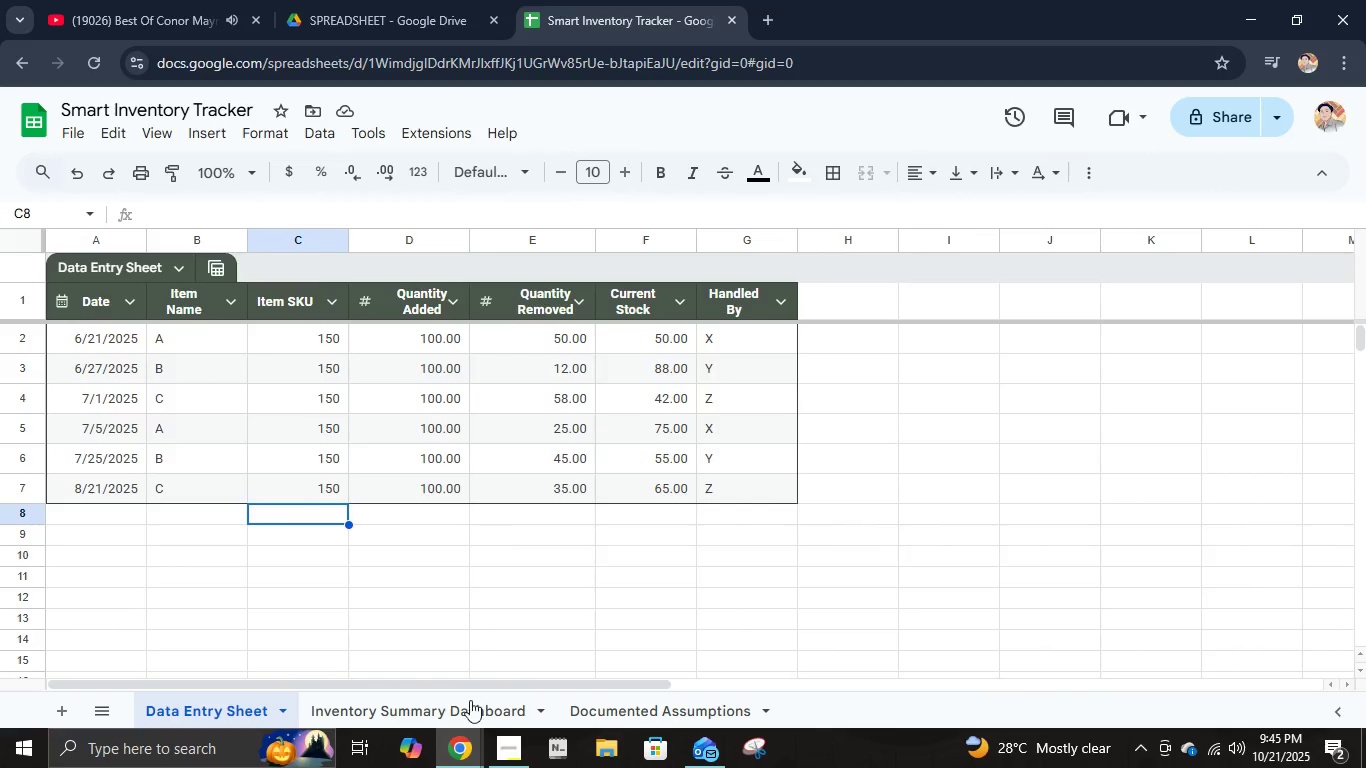 
left_click([498, 767])